 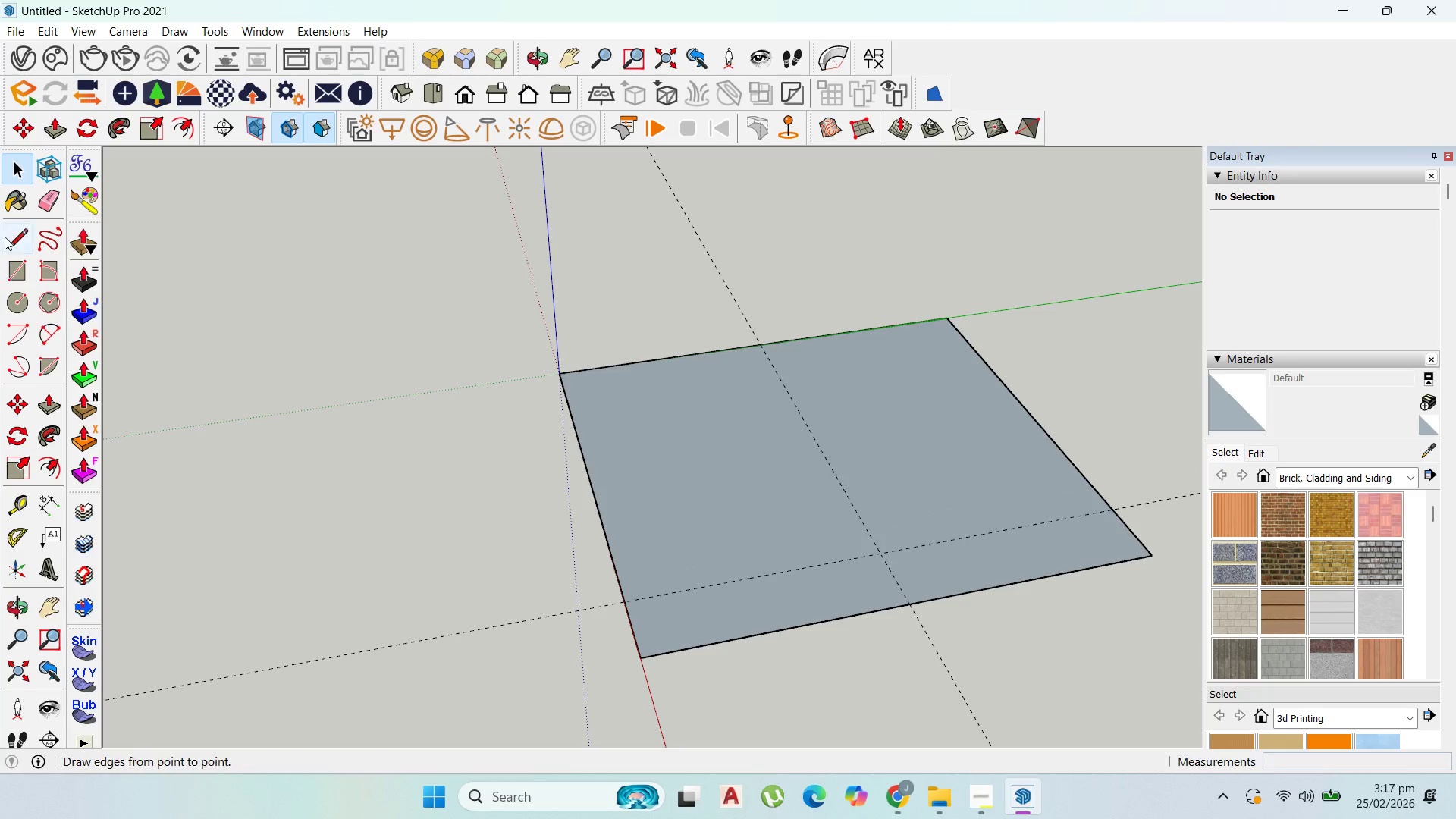 
left_click_drag(start_coordinate=[567, 375], to_coordinate=[572, 375])
 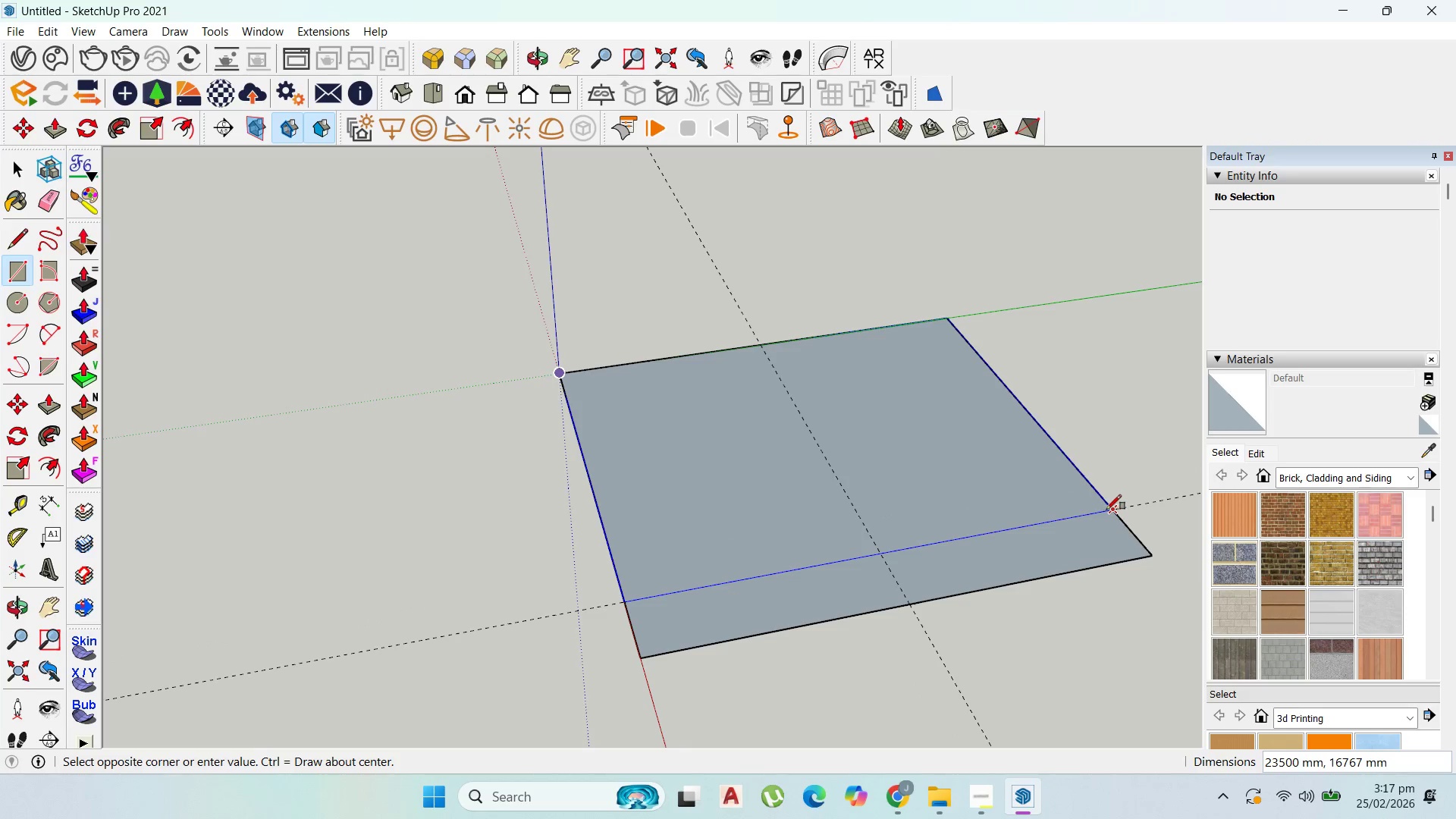 
left_click([1107, 510])
 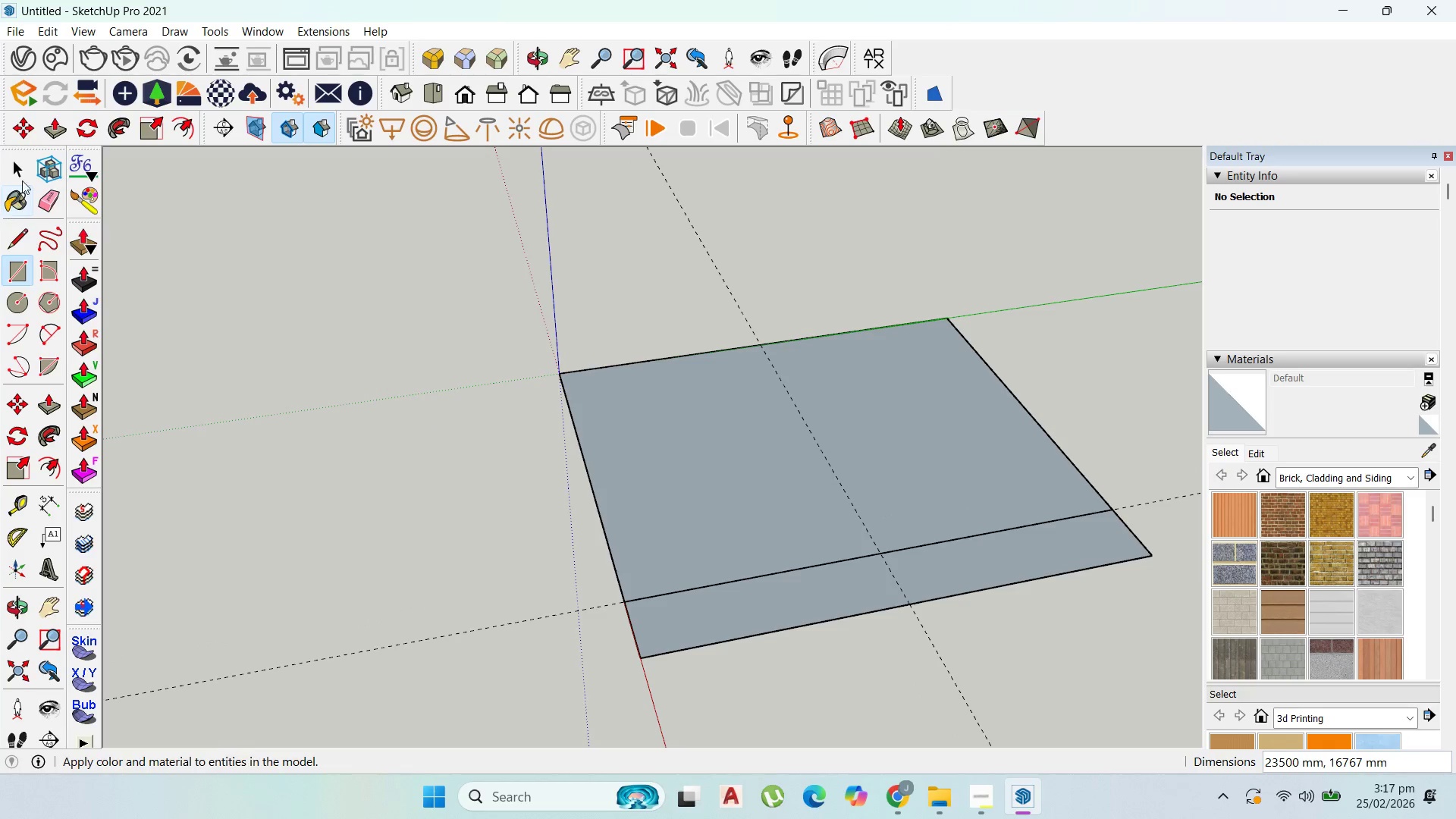 
left_click([25, 167])
 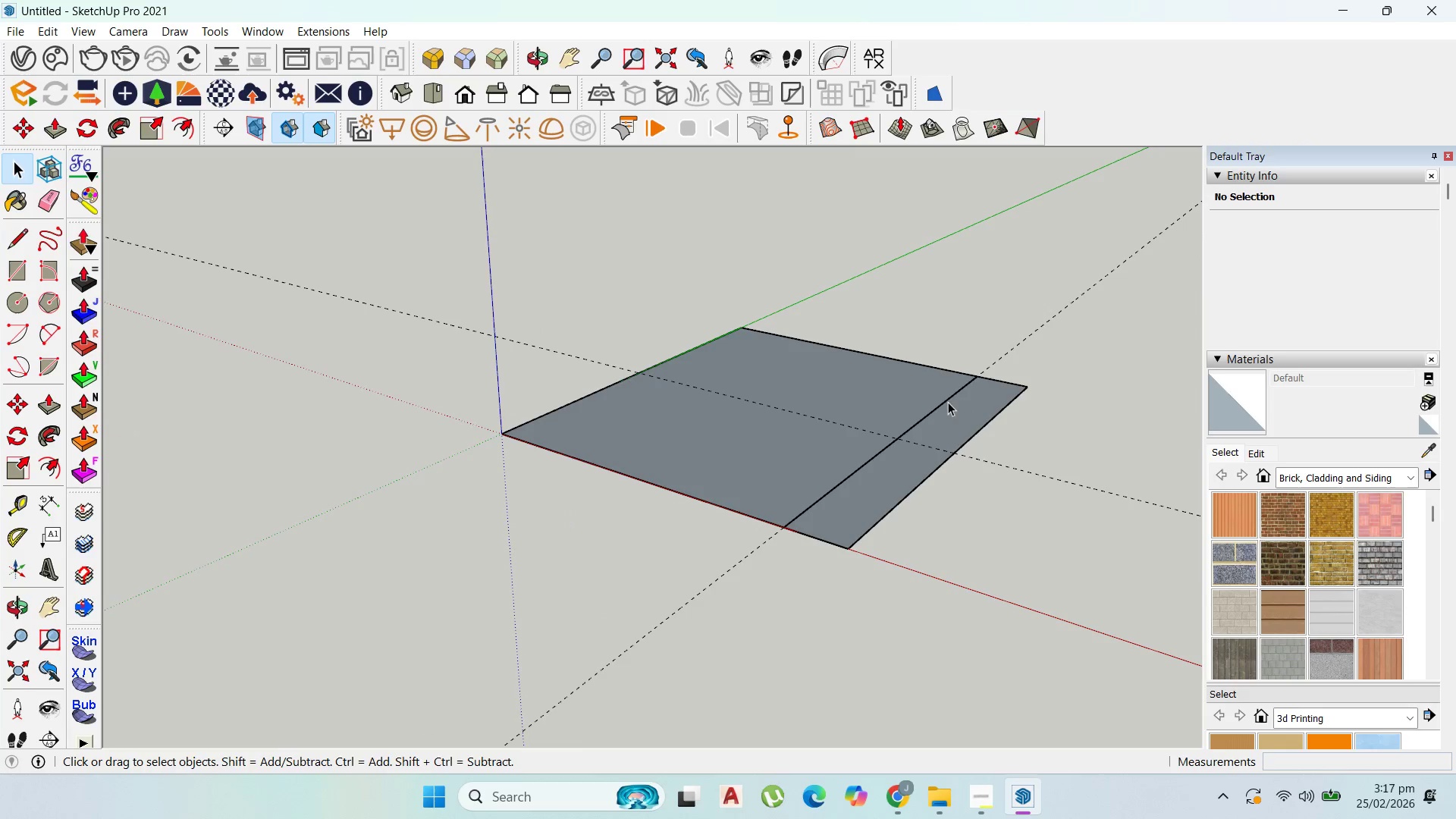 
double_click([935, 396])
 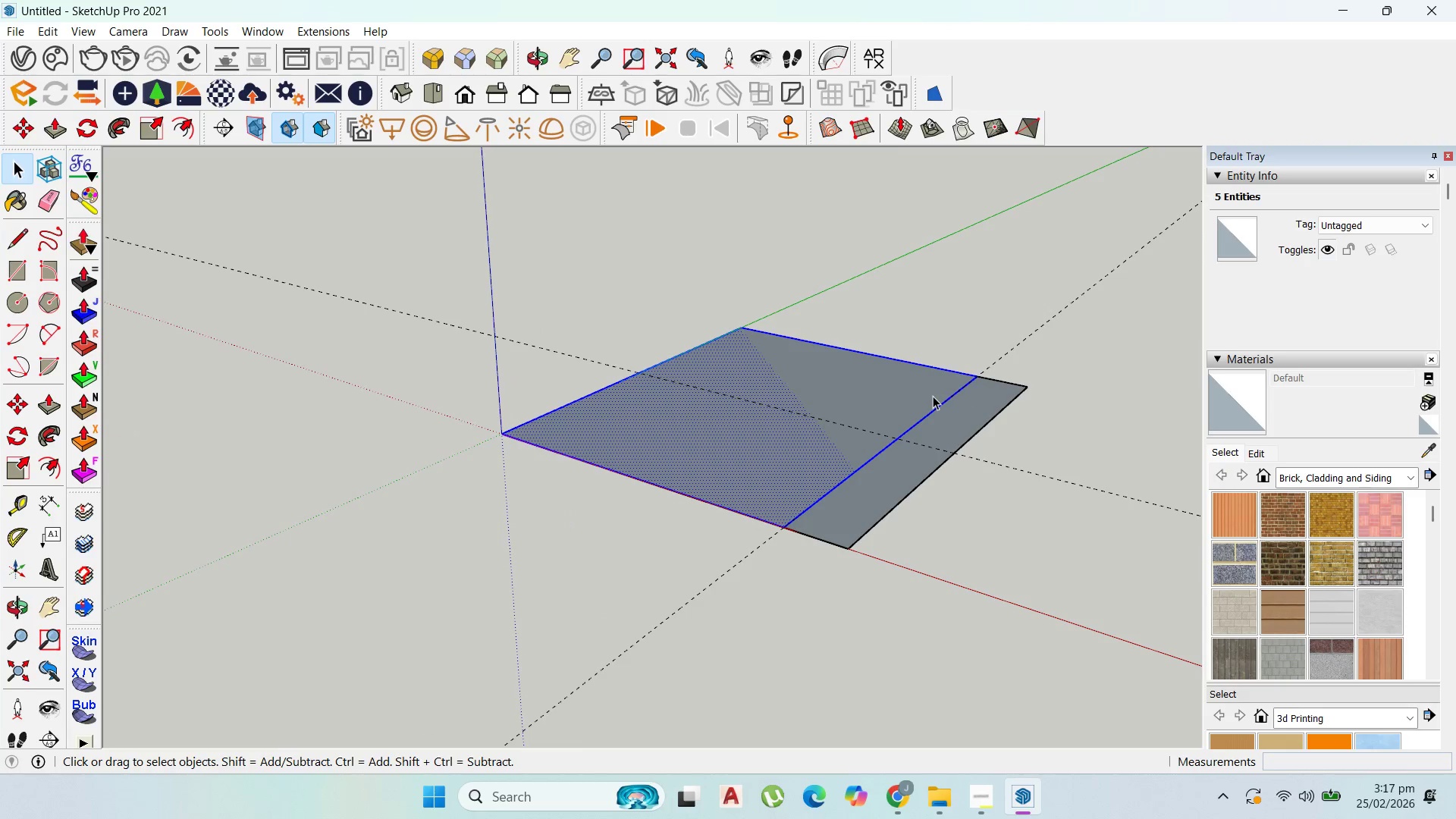 
key(Delete)
 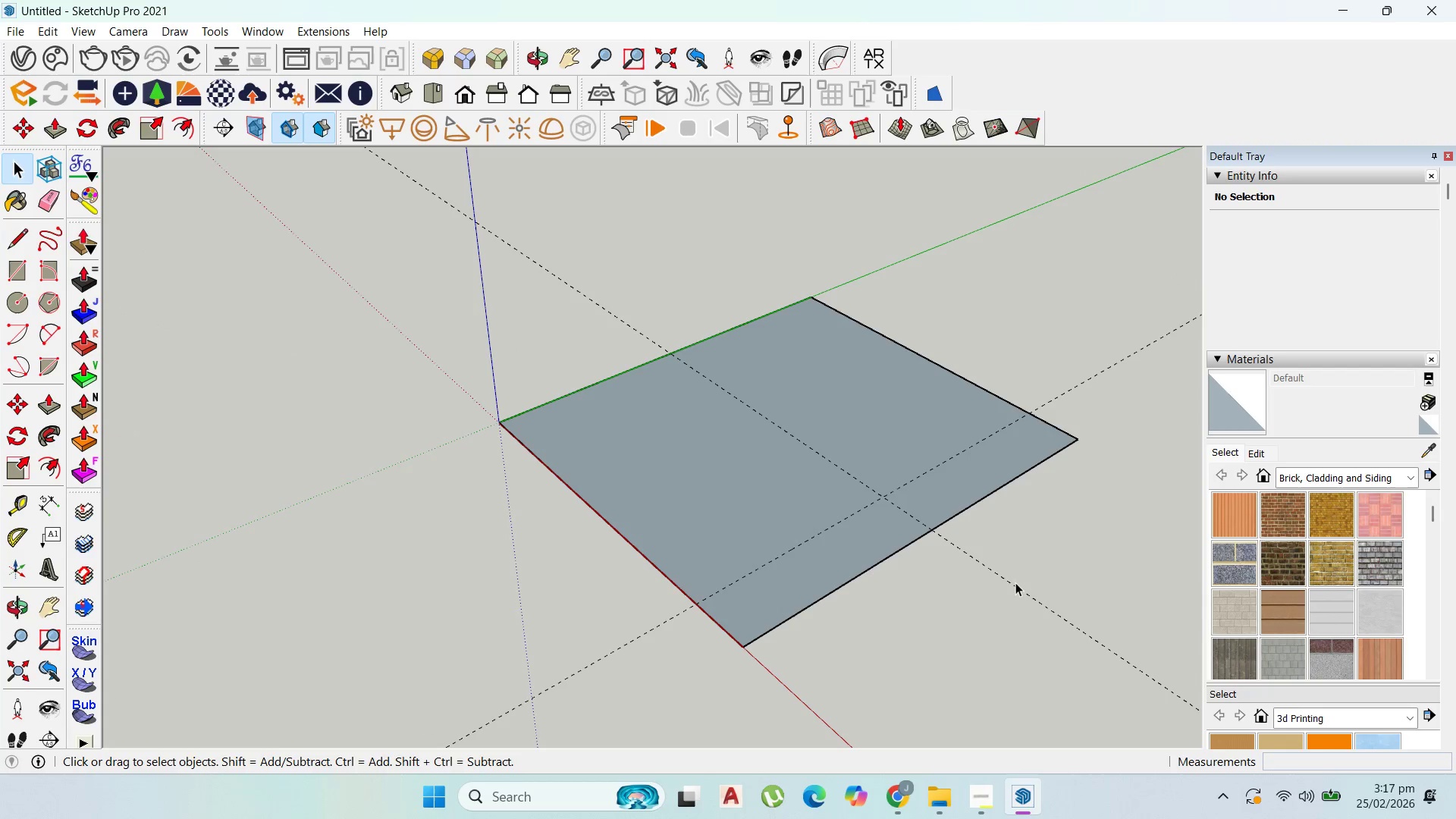 
left_click([1017, 582])
 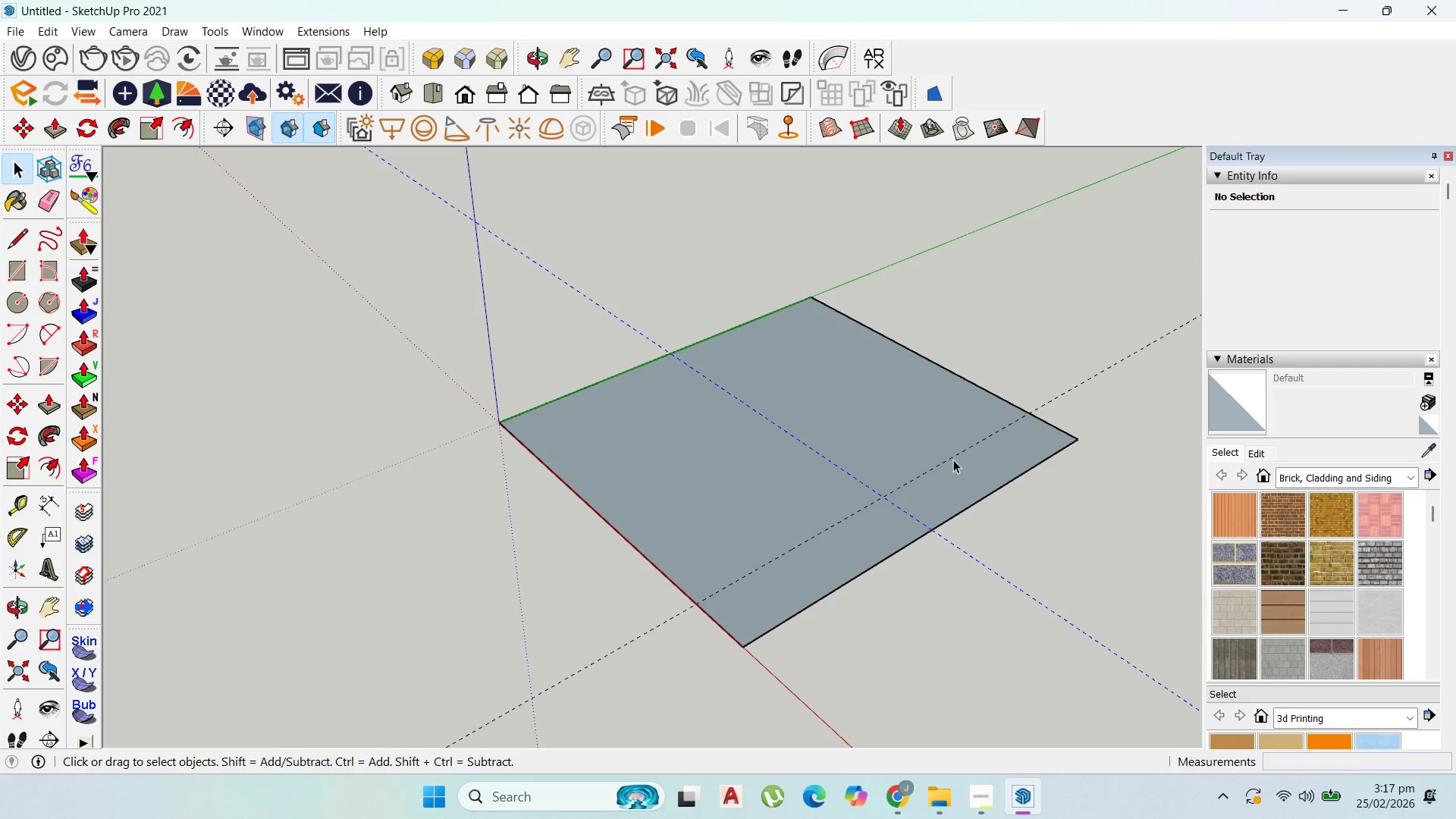 
double_click([971, 474])
 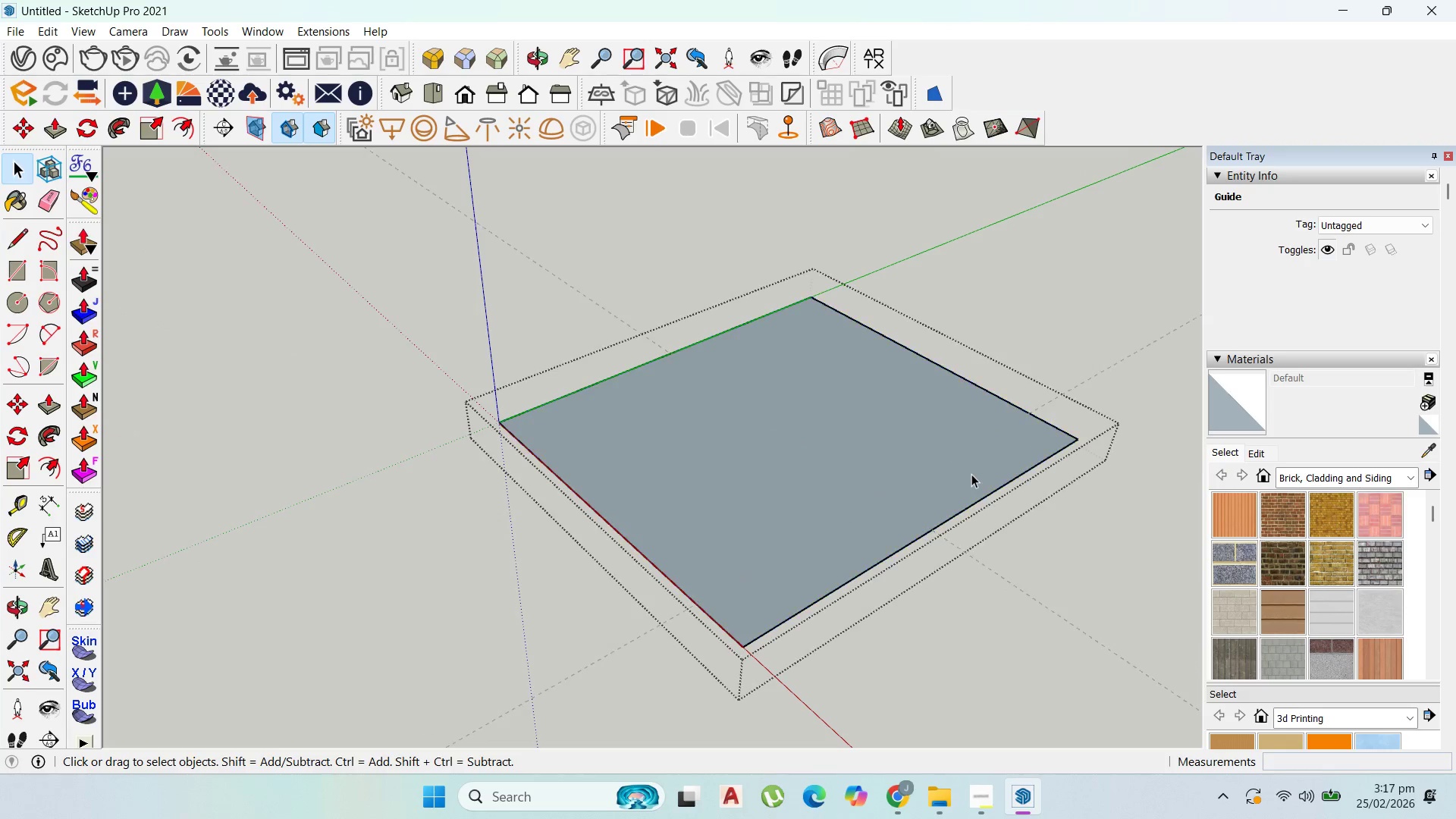 
triple_click([971, 474])
 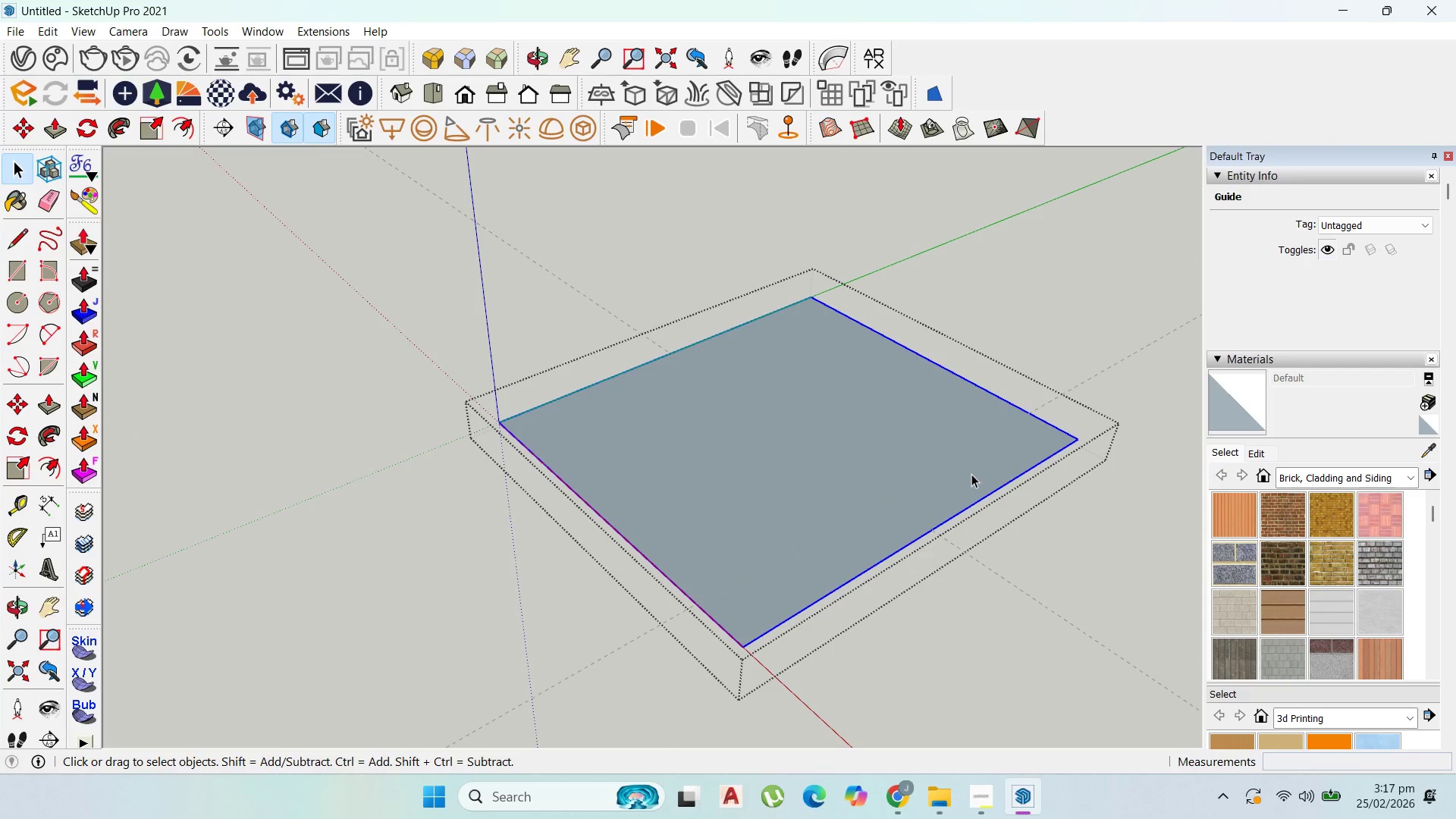 
triple_click([971, 474])
 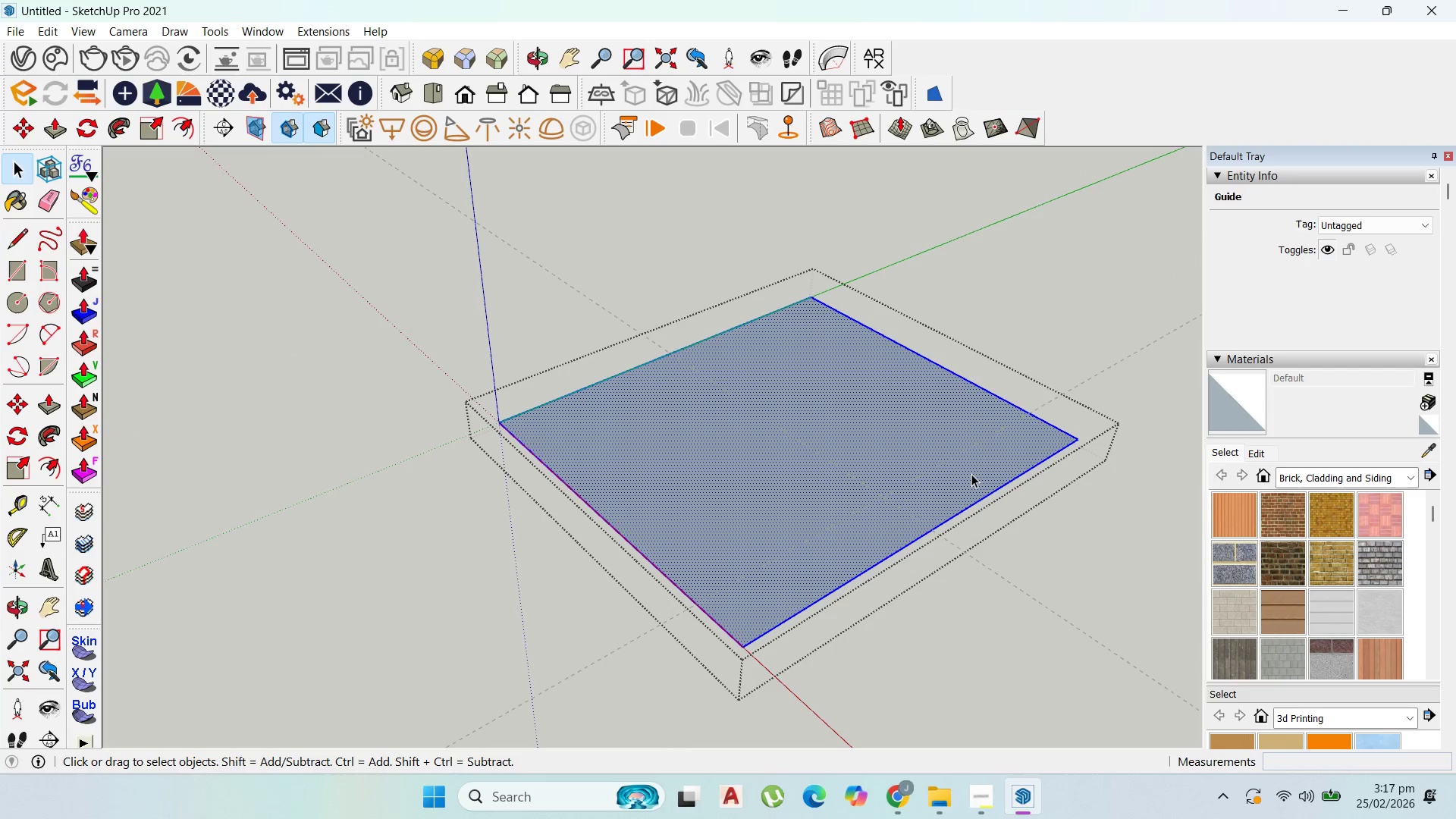 
triple_click([971, 474])
 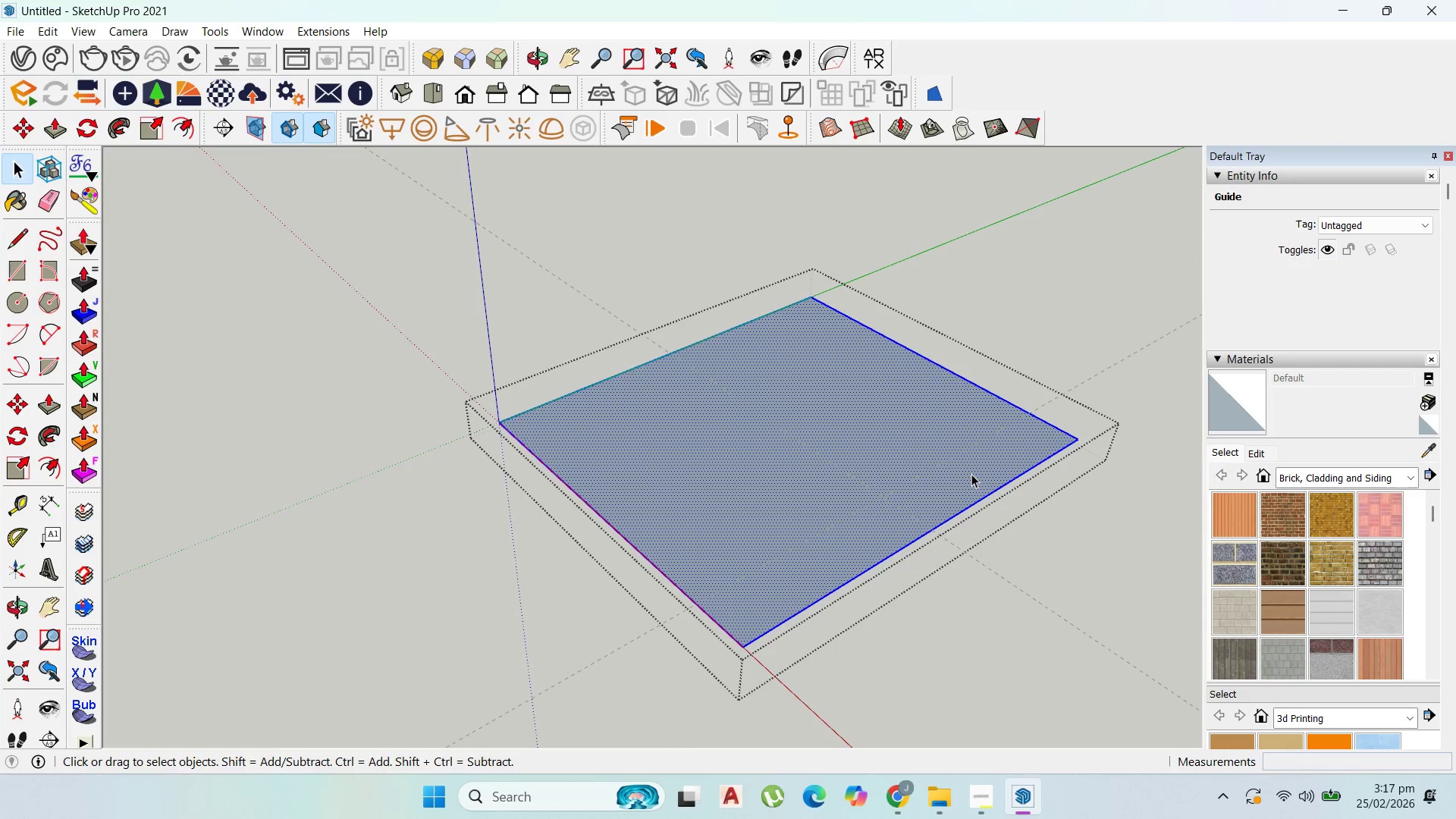 
triple_click([971, 474])
 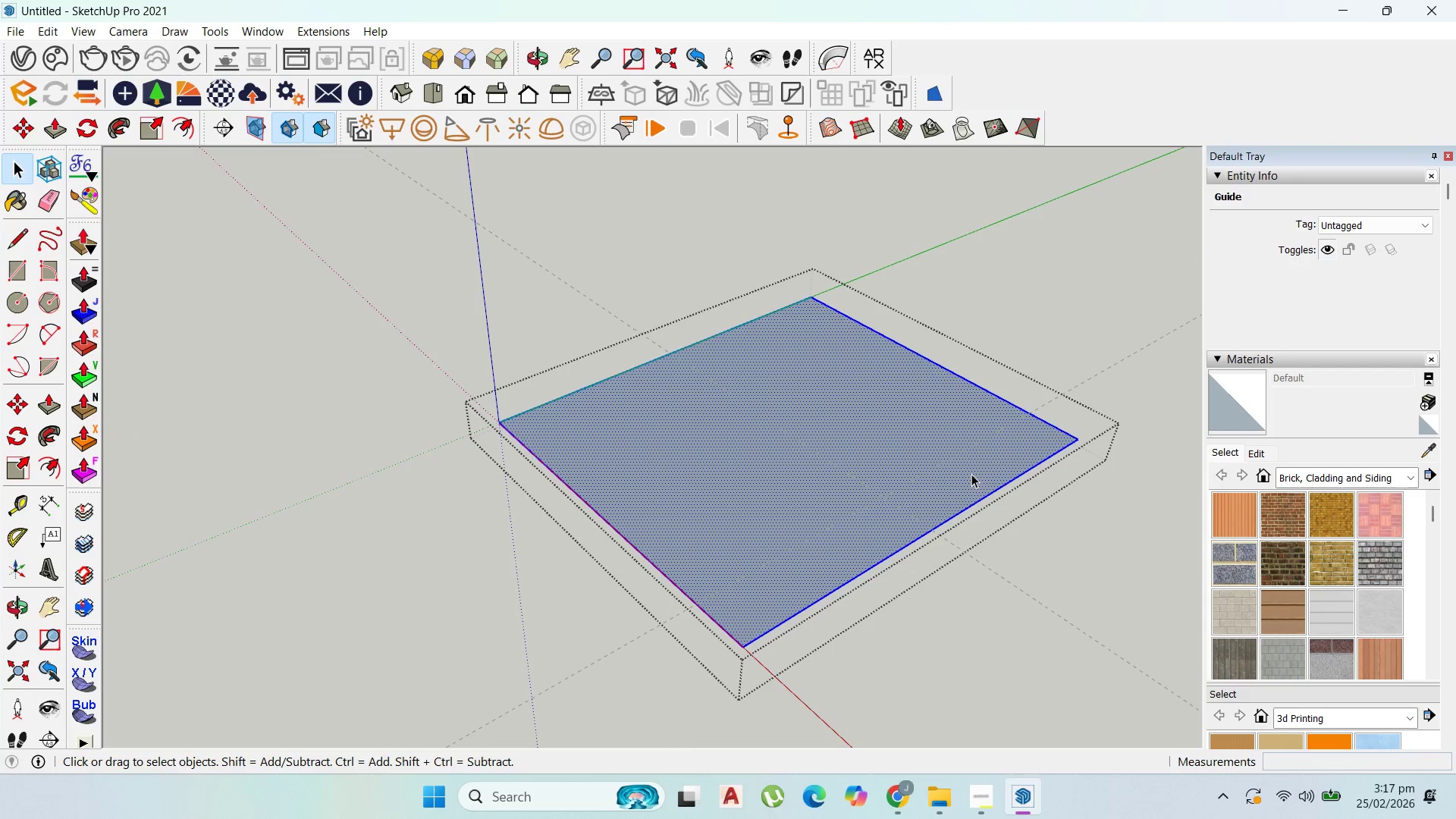 
triple_click([971, 474])
 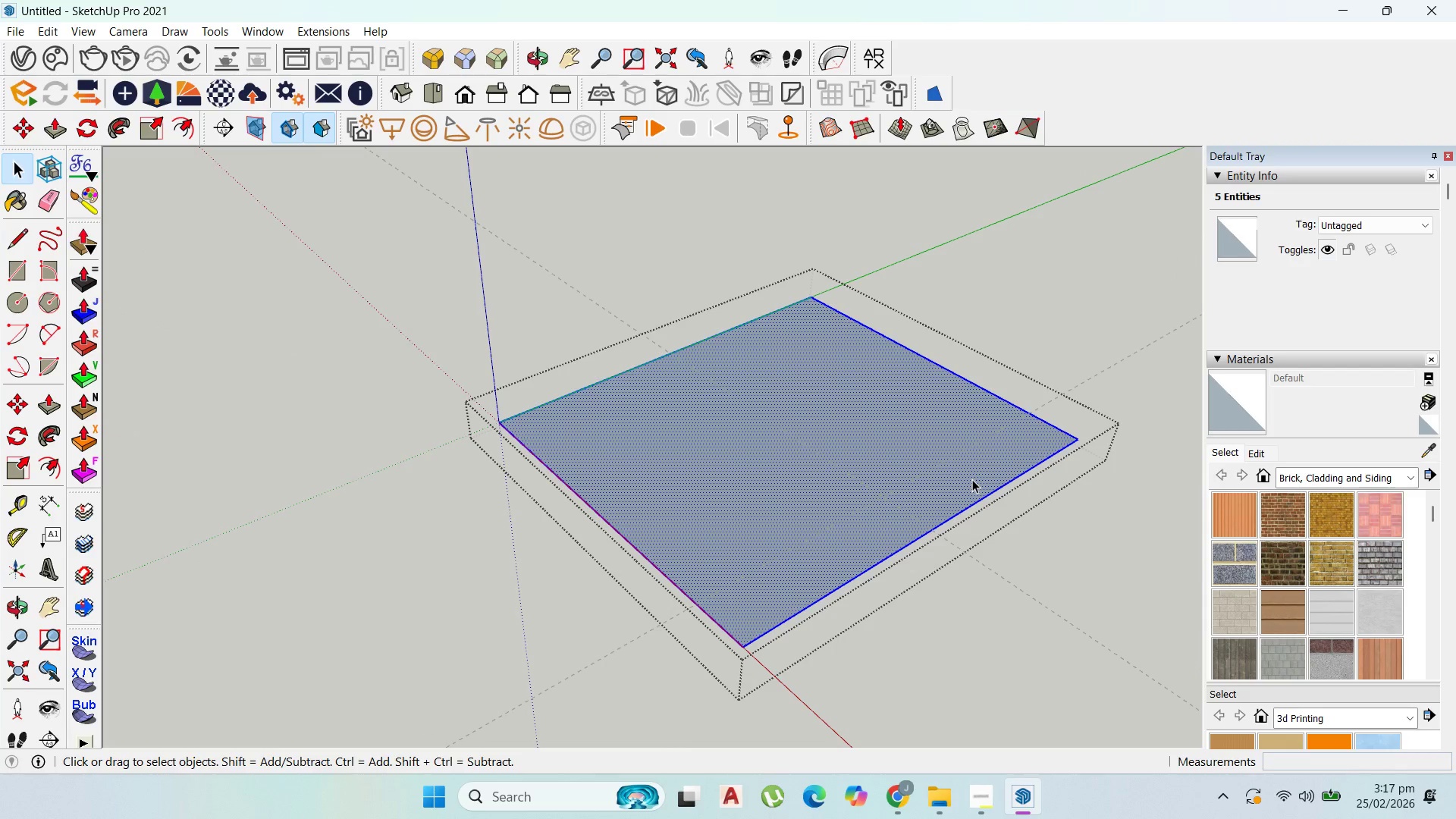 
scroll: coordinate [1070, 465], scroll_direction: up, amount: 4.0
 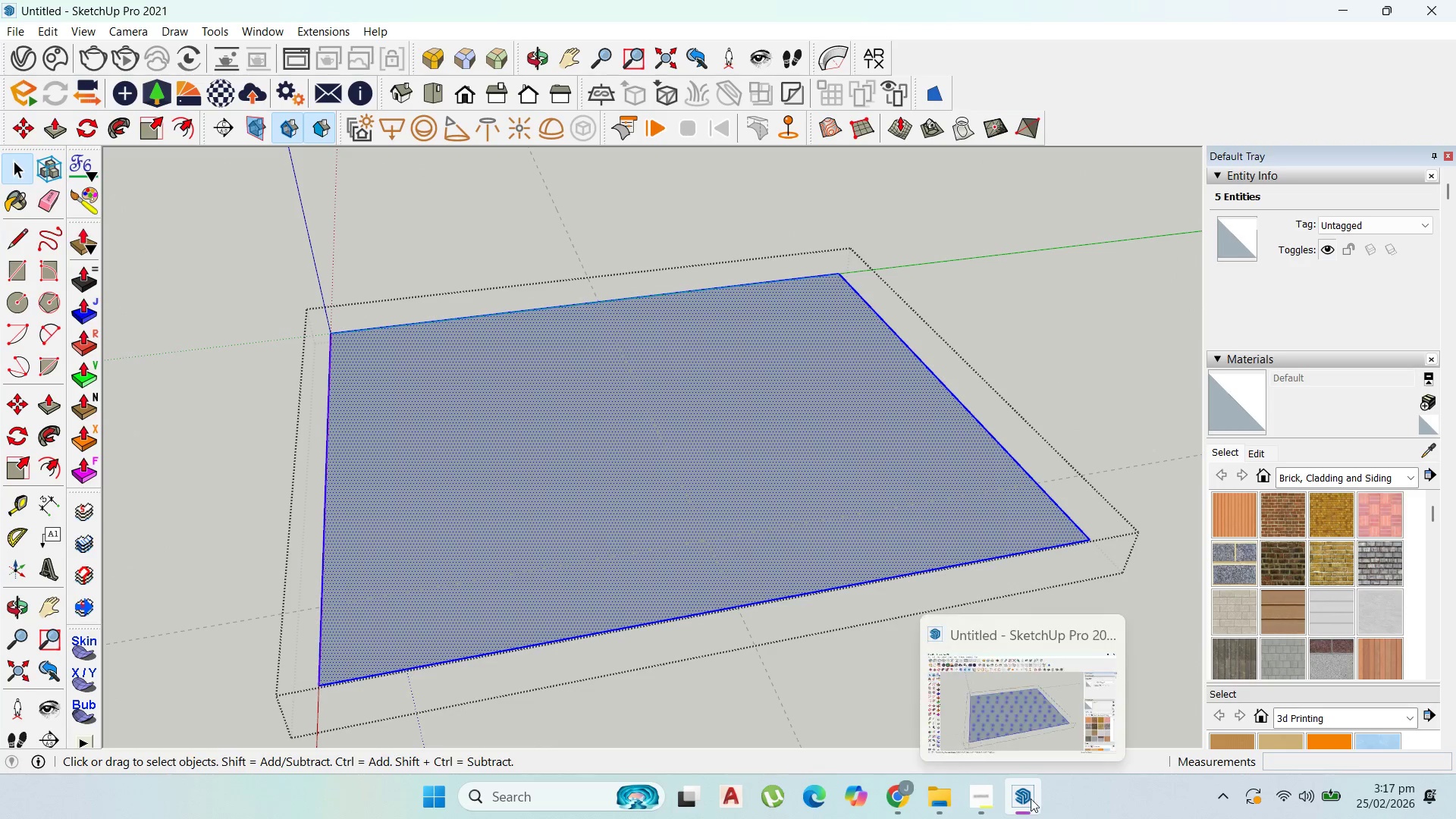 
left_click([897, 797])
 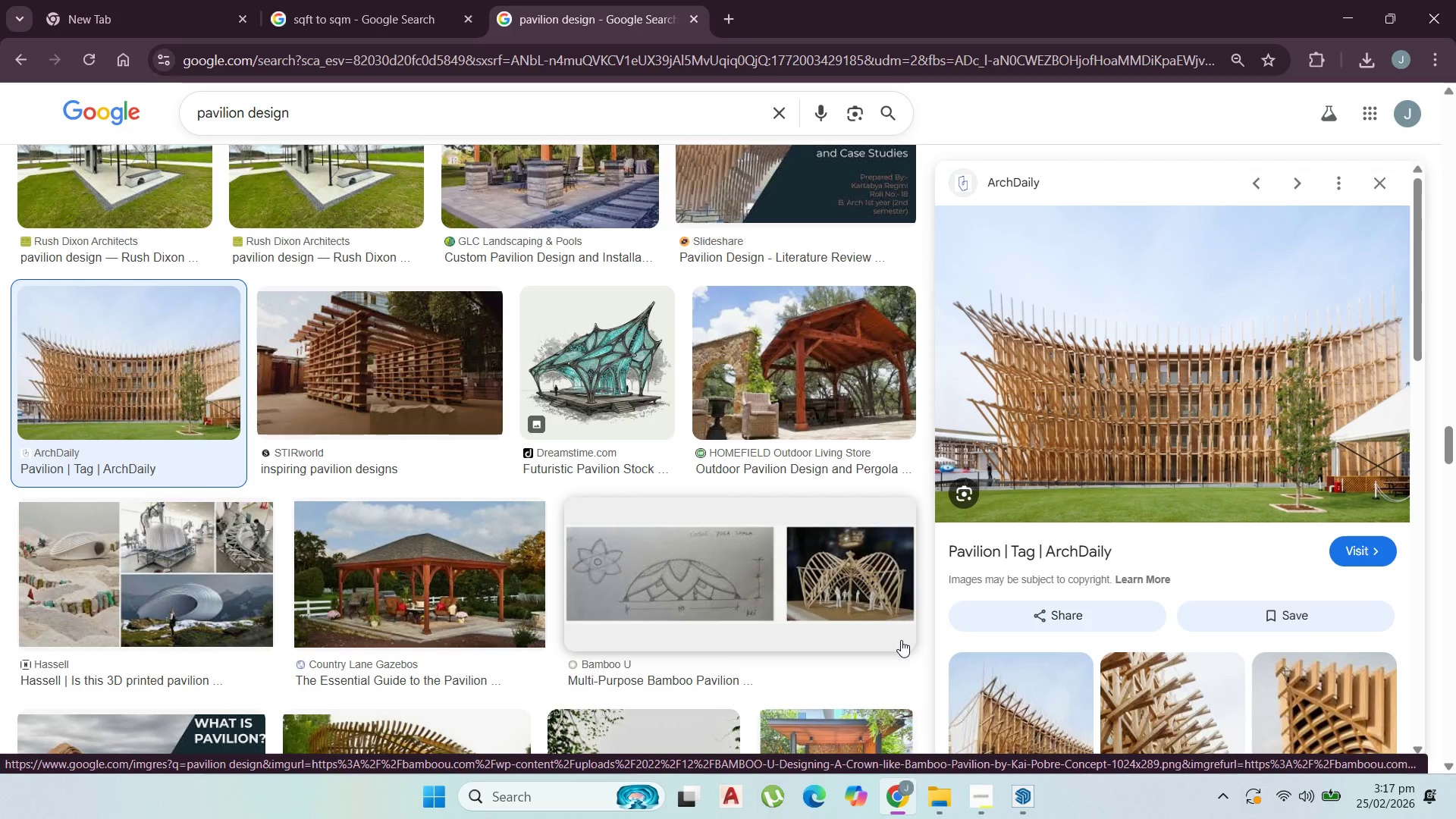 
wait(6.51)
 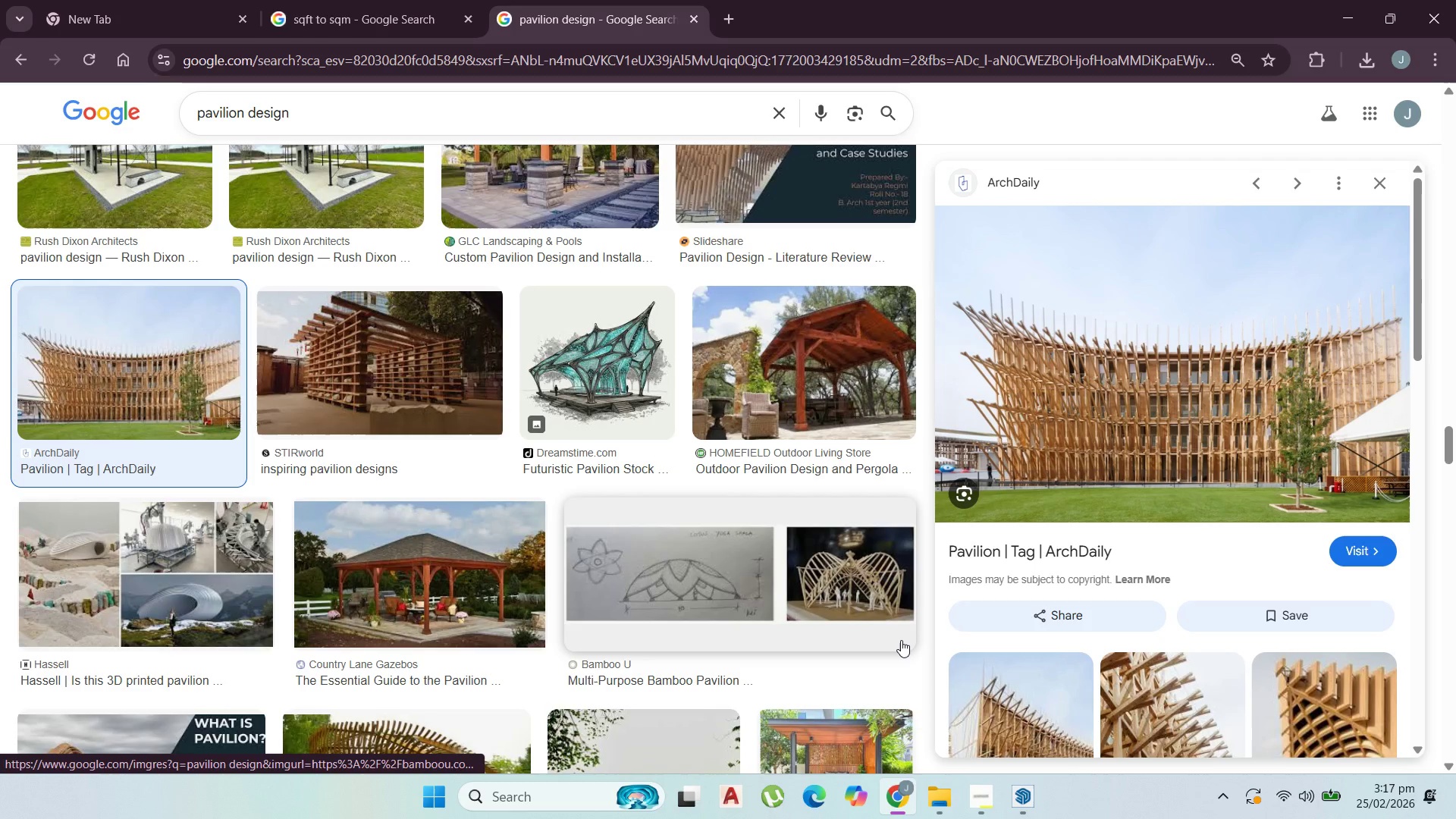 
scroll: coordinate [207, 486], scroll_direction: down, amount: 11.0
 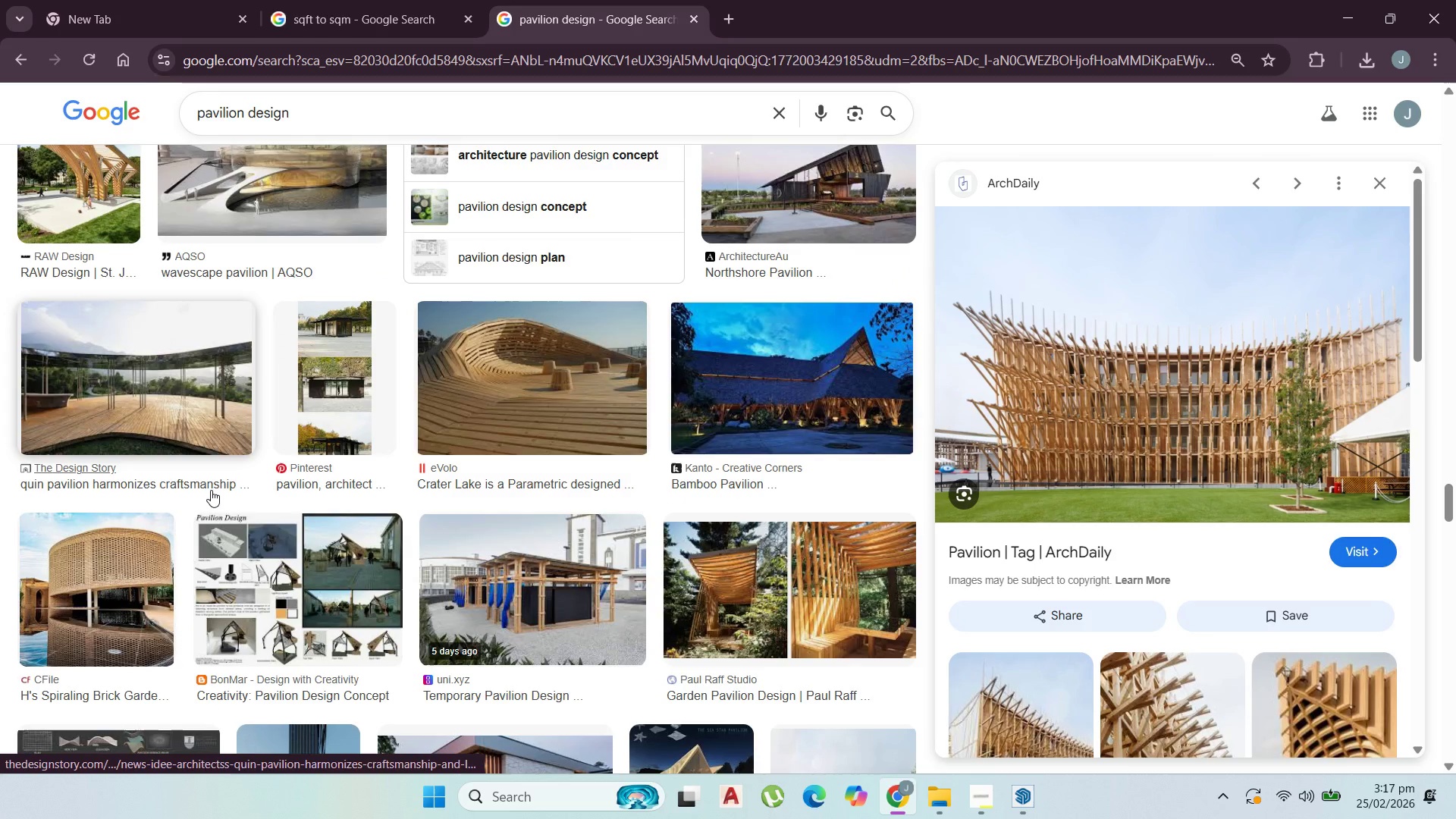 
scroll: coordinate [212, 490], scroll_direction: down, amount: 2.0
 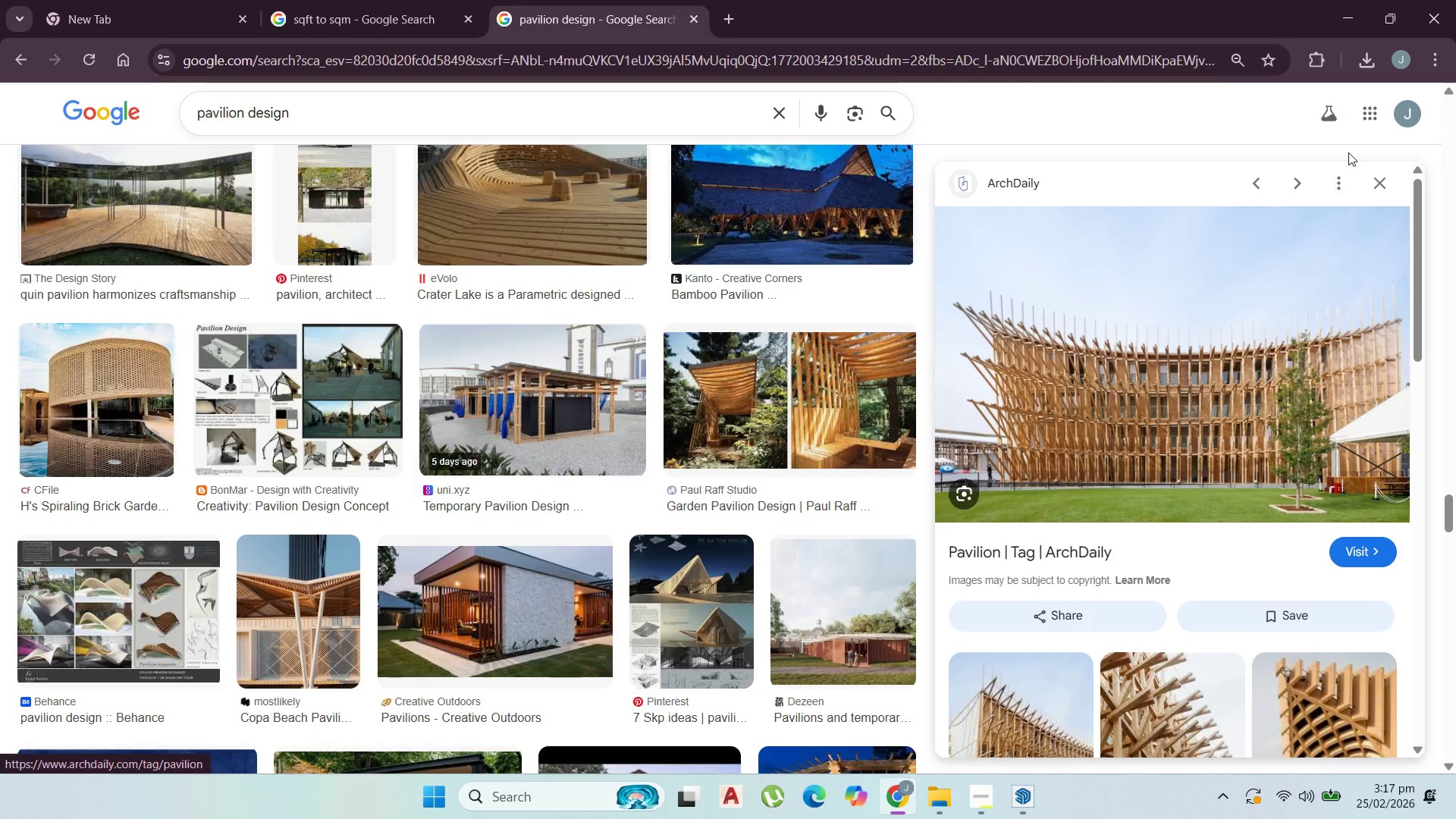 
wait(5.97)
 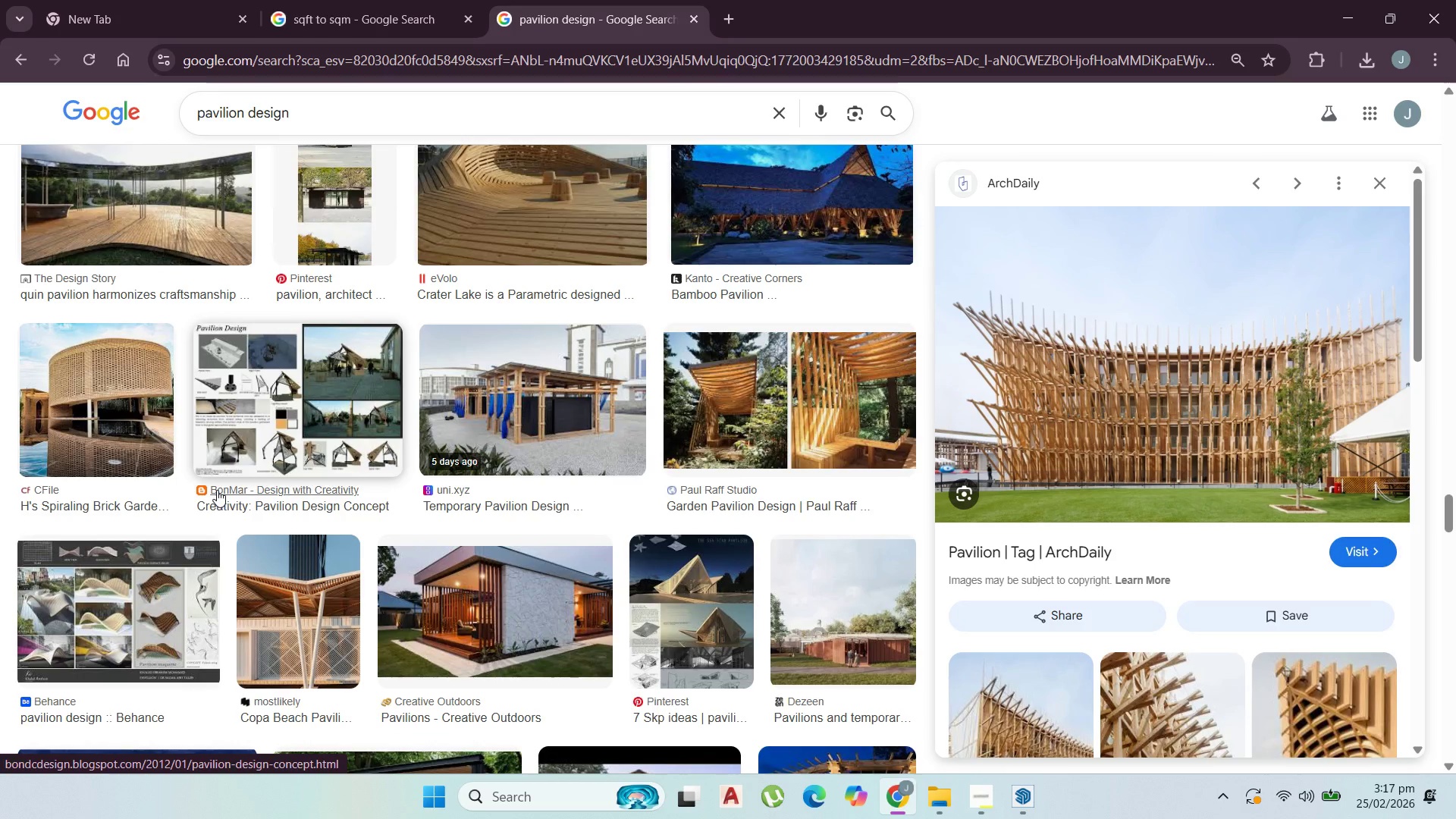 
left_click([1348, 17])
 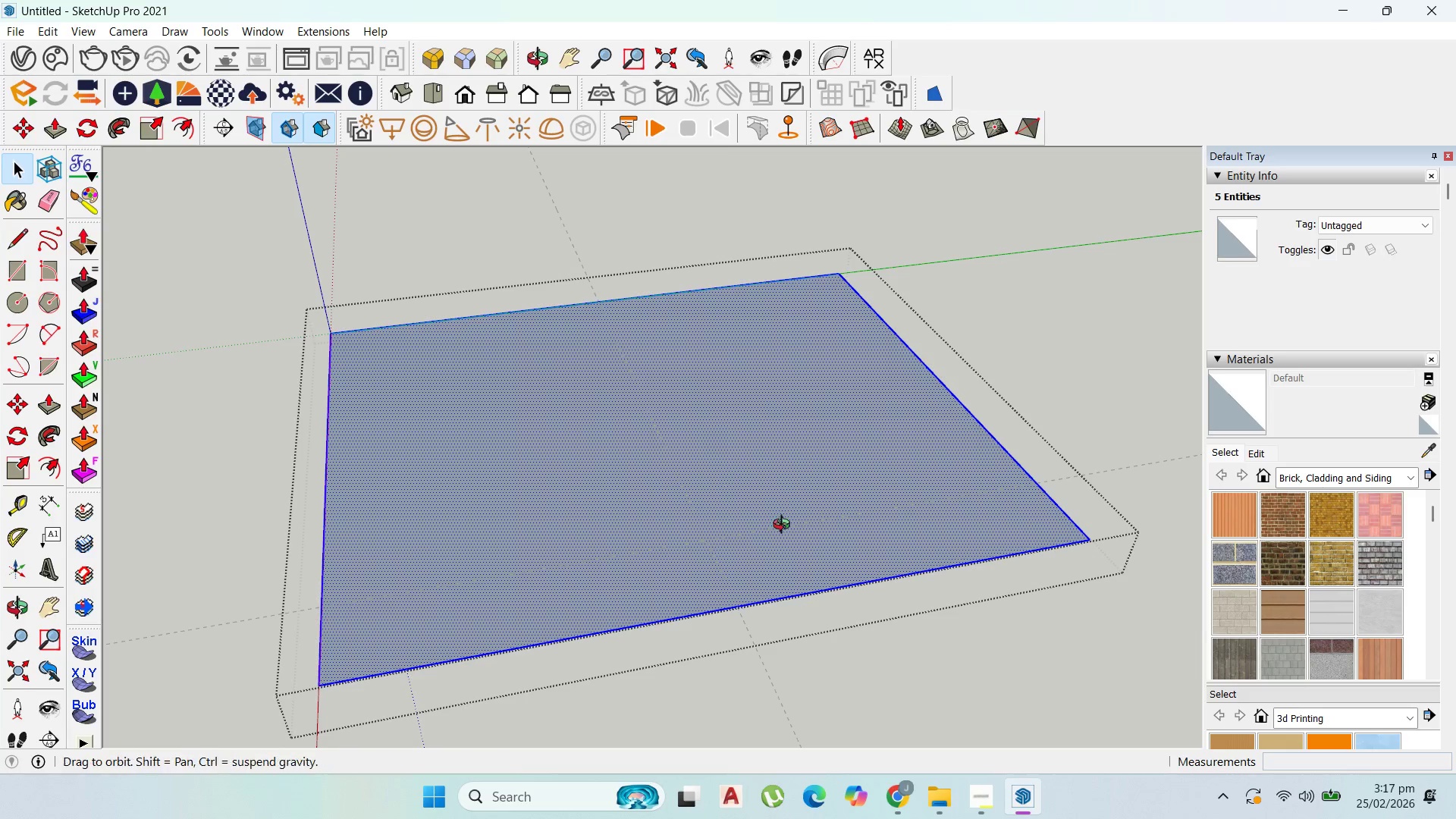 
scroll: coordinate [891, 571], scroll_direction: down, amount: 4.0
 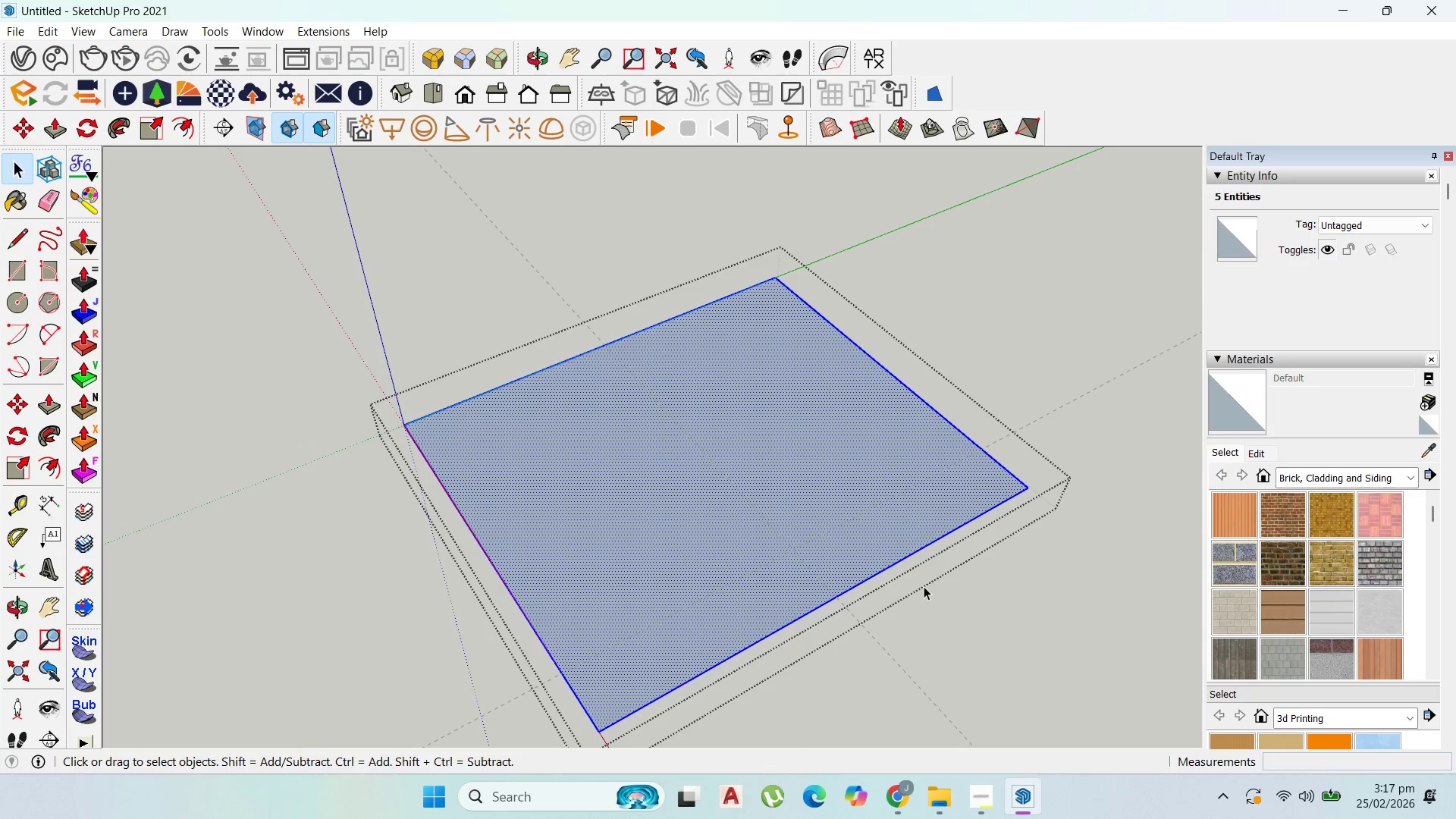 
left_click([924, 586])
 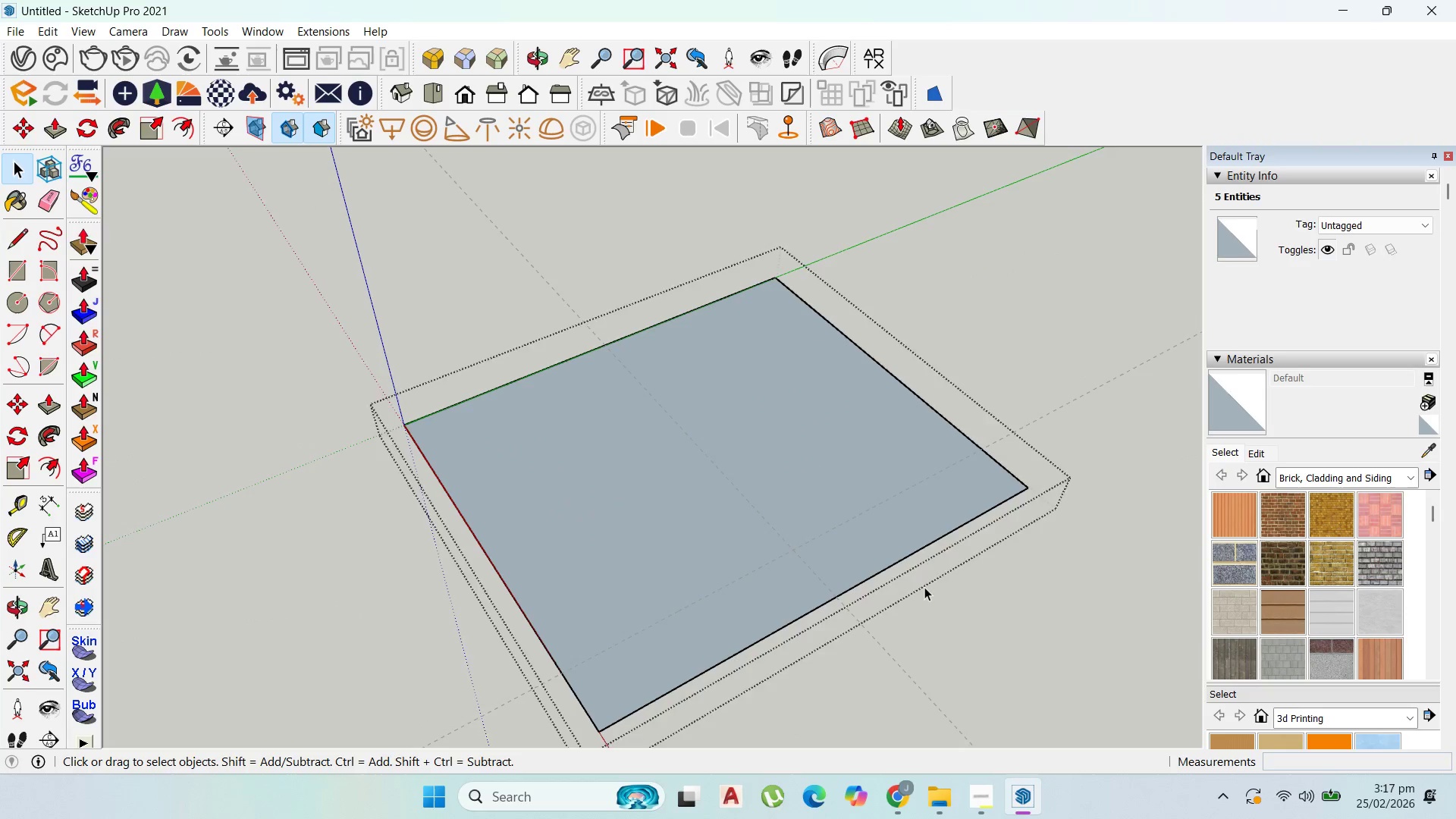 
key(Escape)
 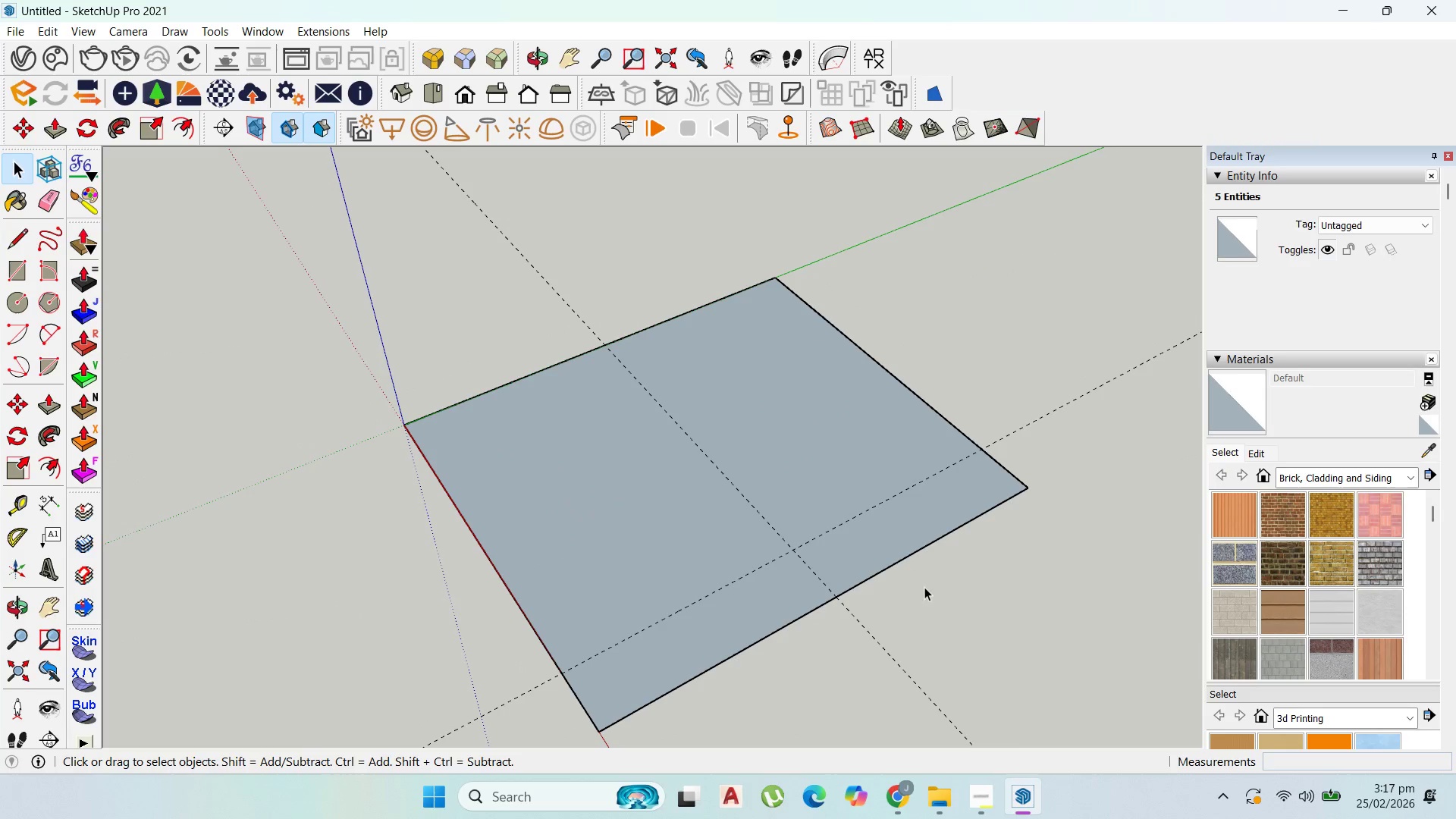 
key(Escape)
 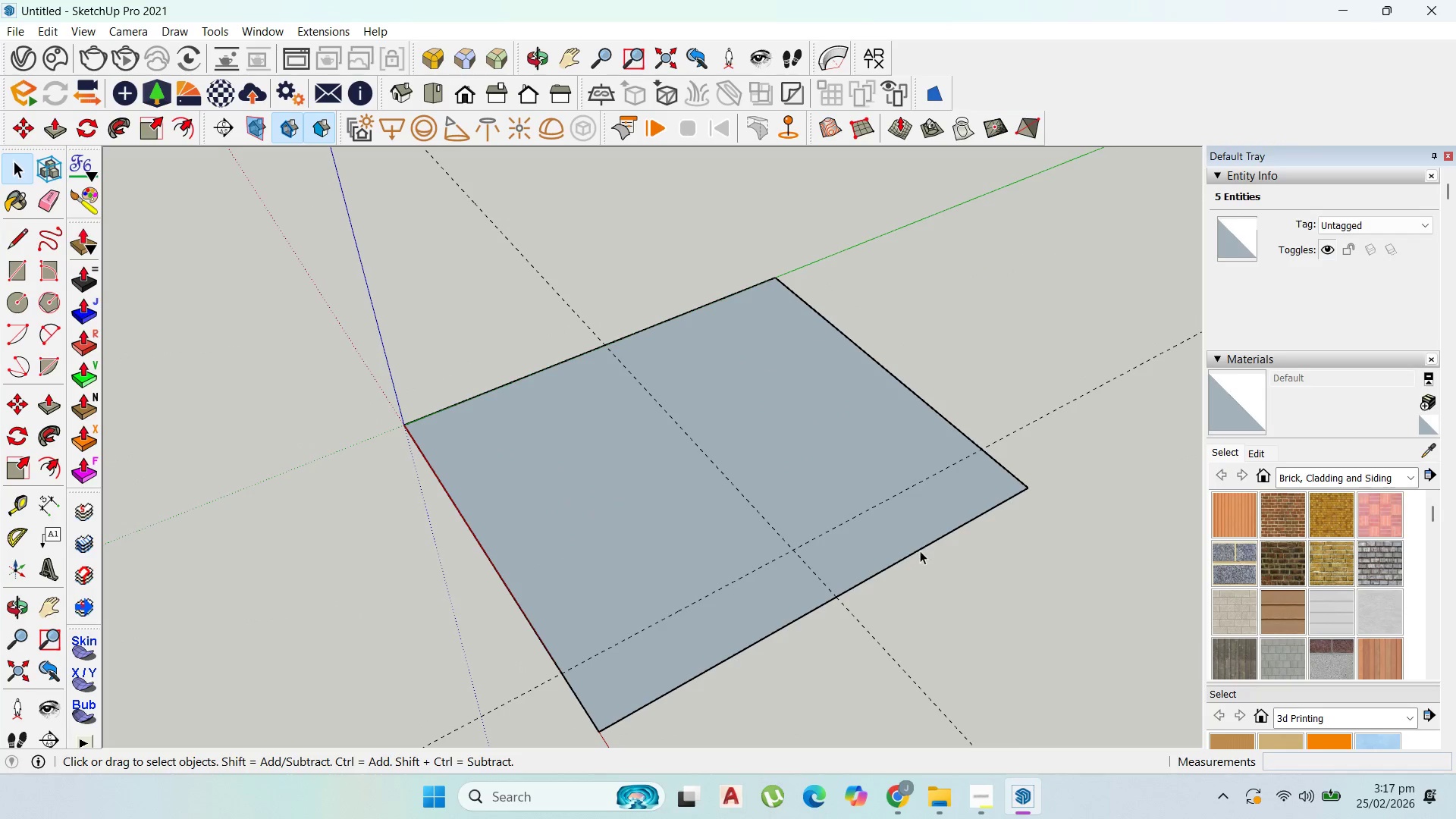 
left_click([921, 546])
 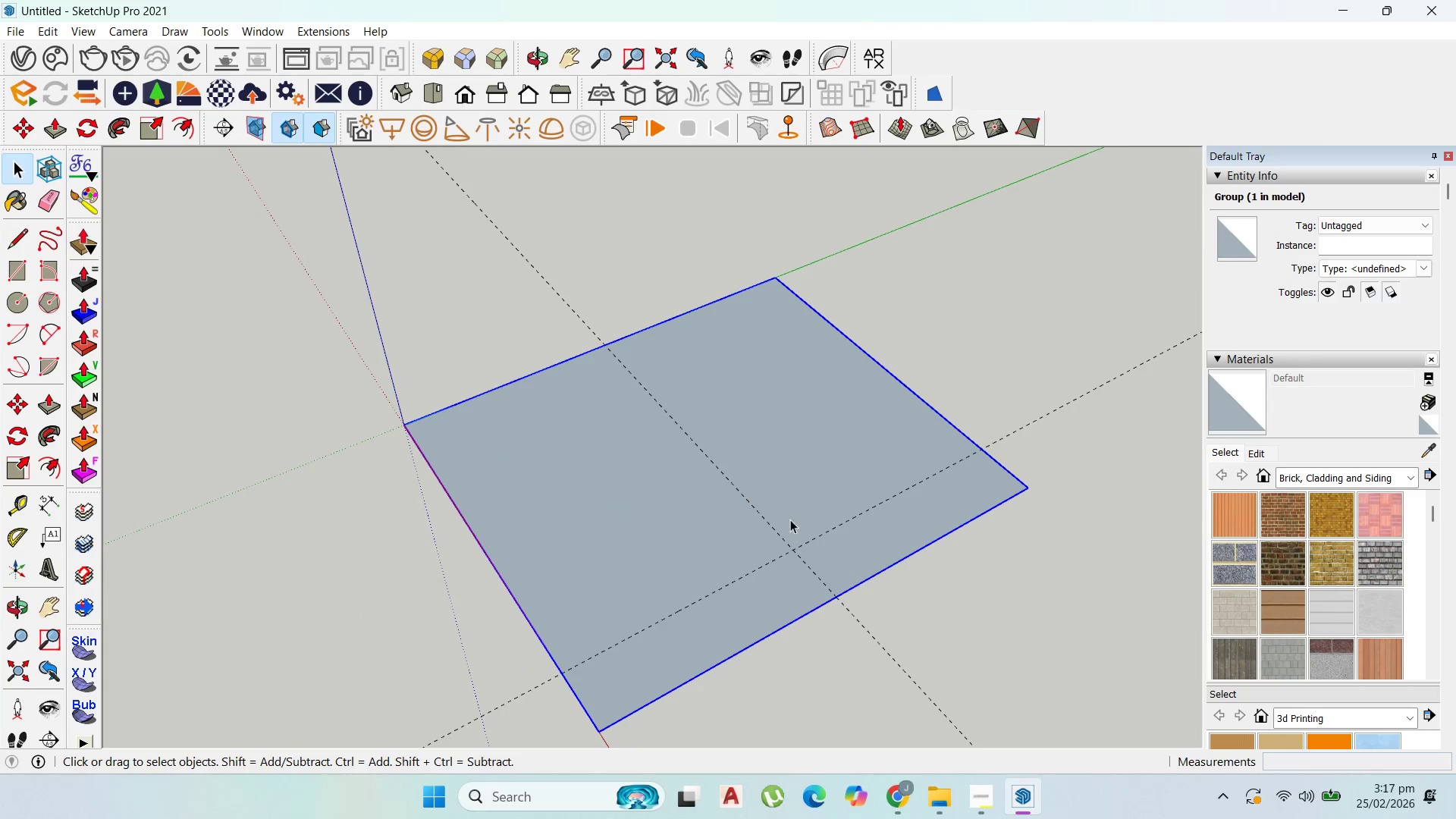 
double_click([896, 554])
 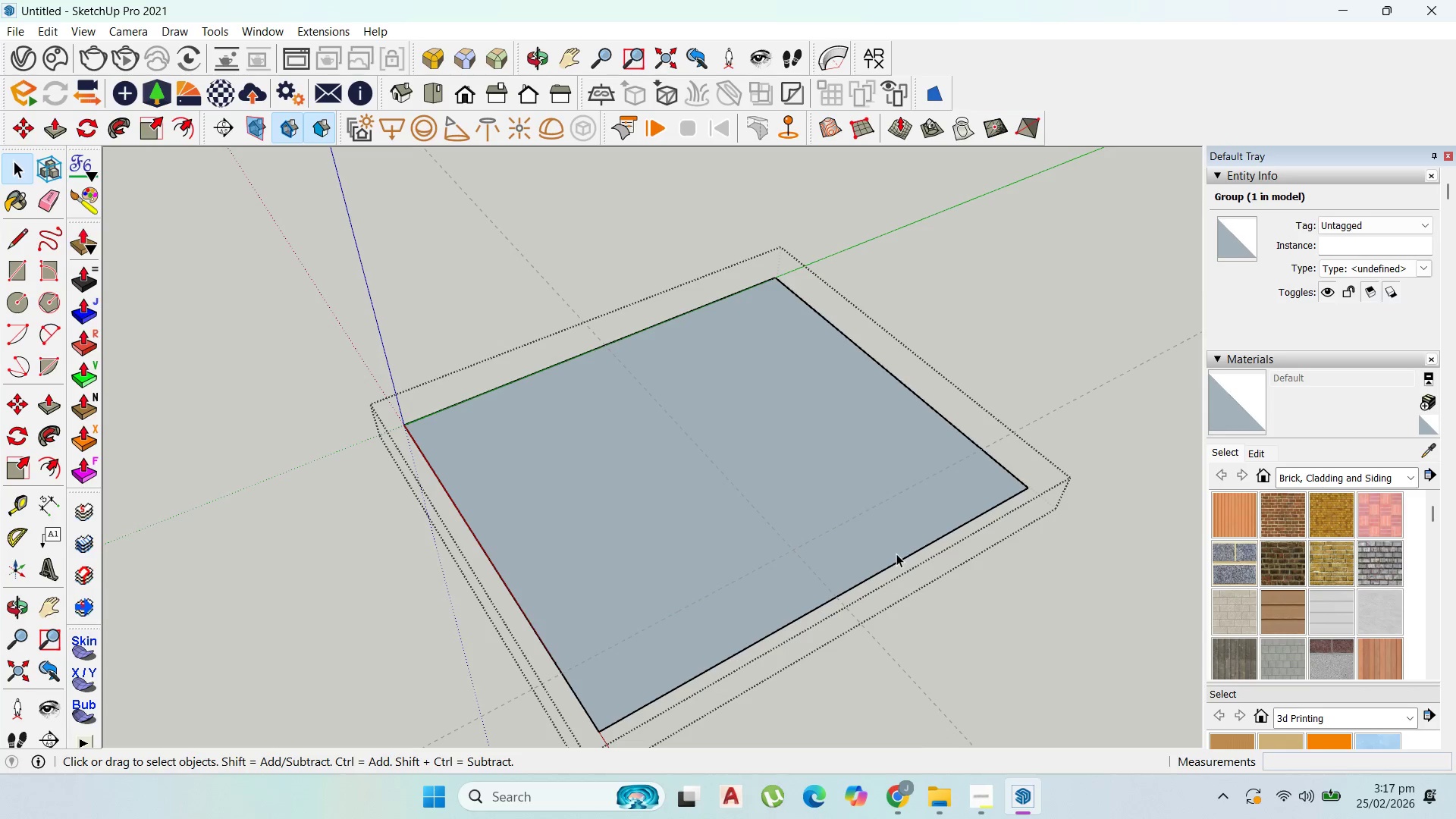 
triple_click([896, 554])
 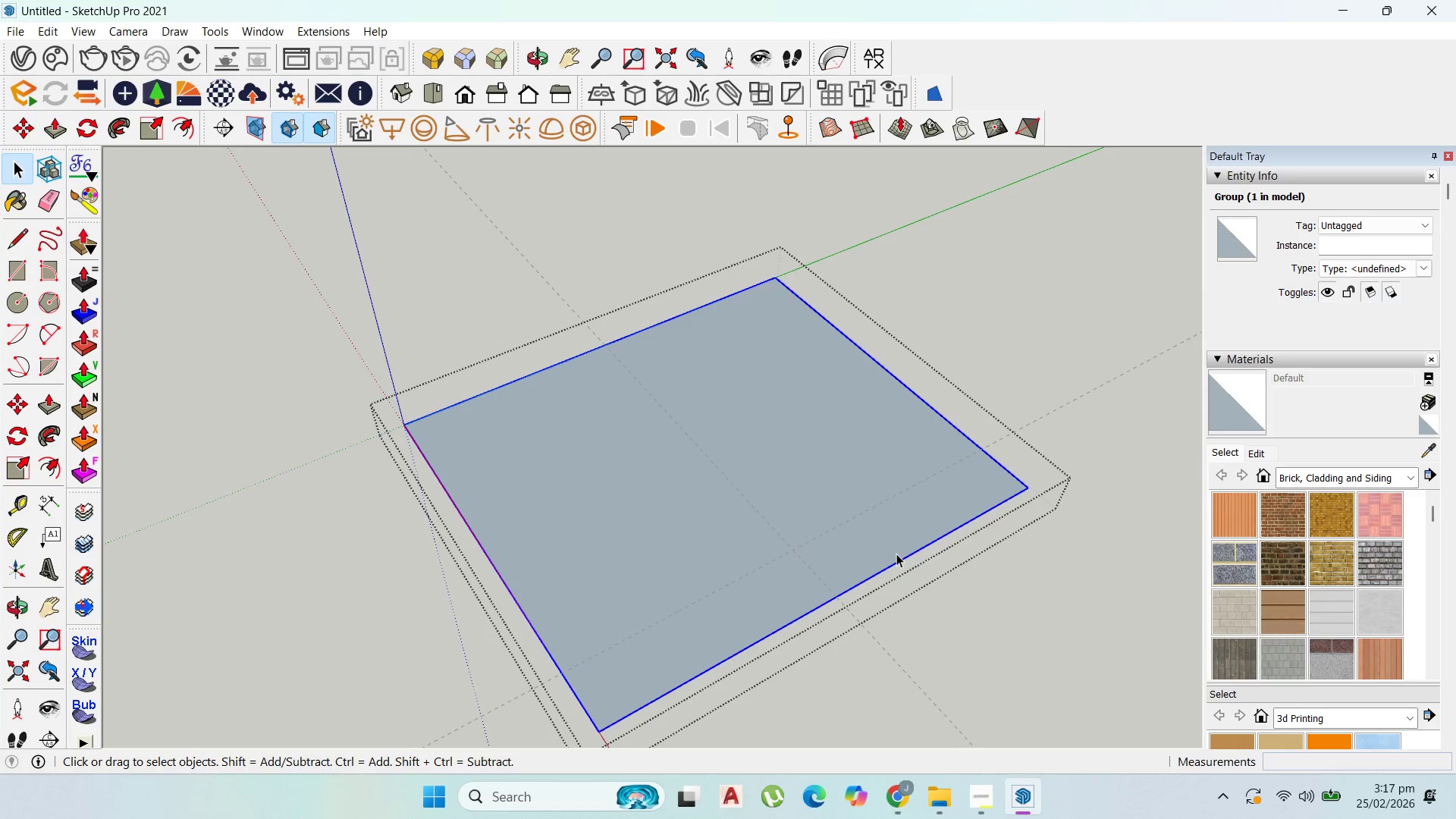 
triple_click([896, 554])
 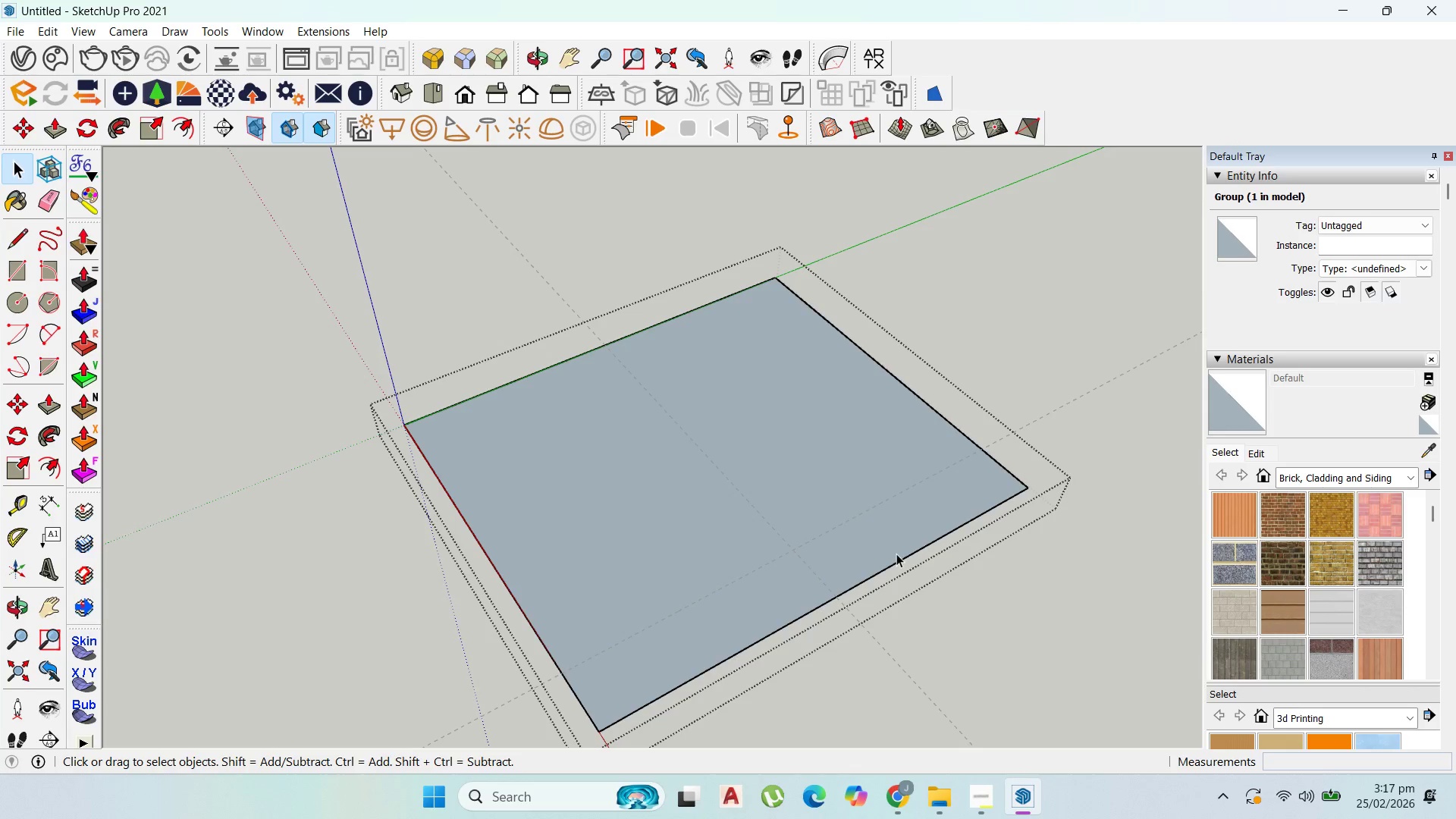 
triple_click([896, 554])
 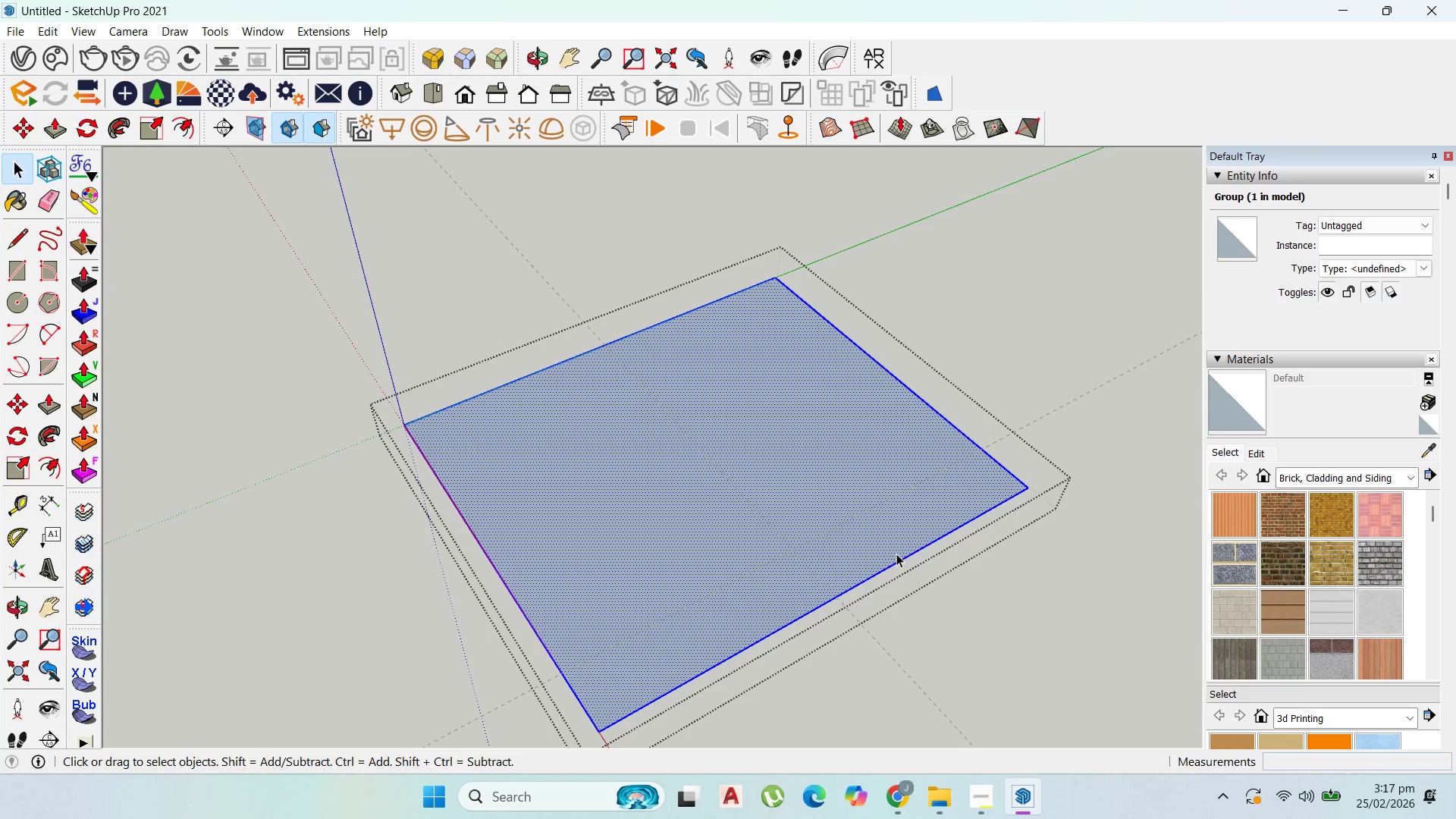 
triple_click([896, 554])
 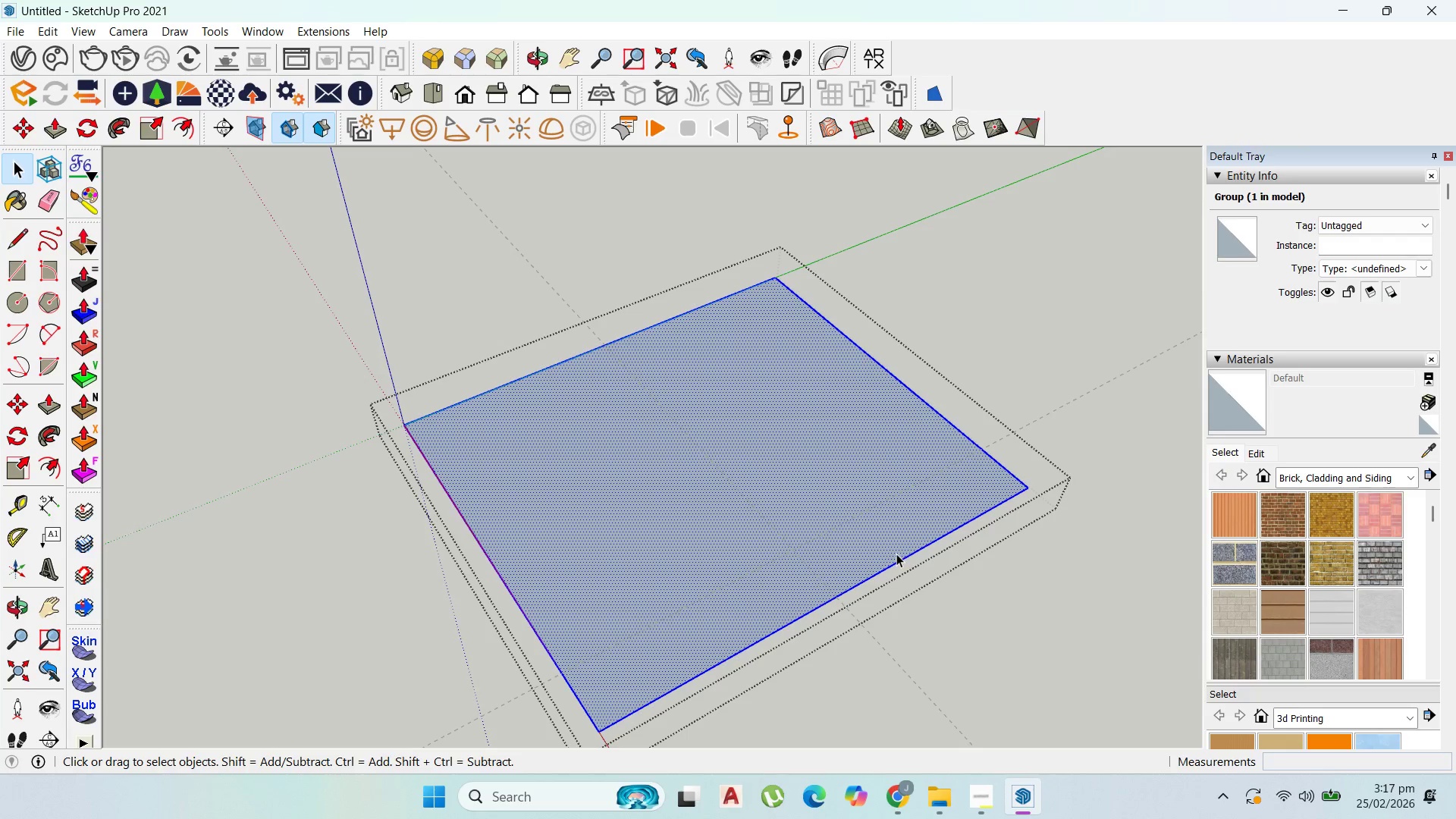 
triple_click([896, 554])
 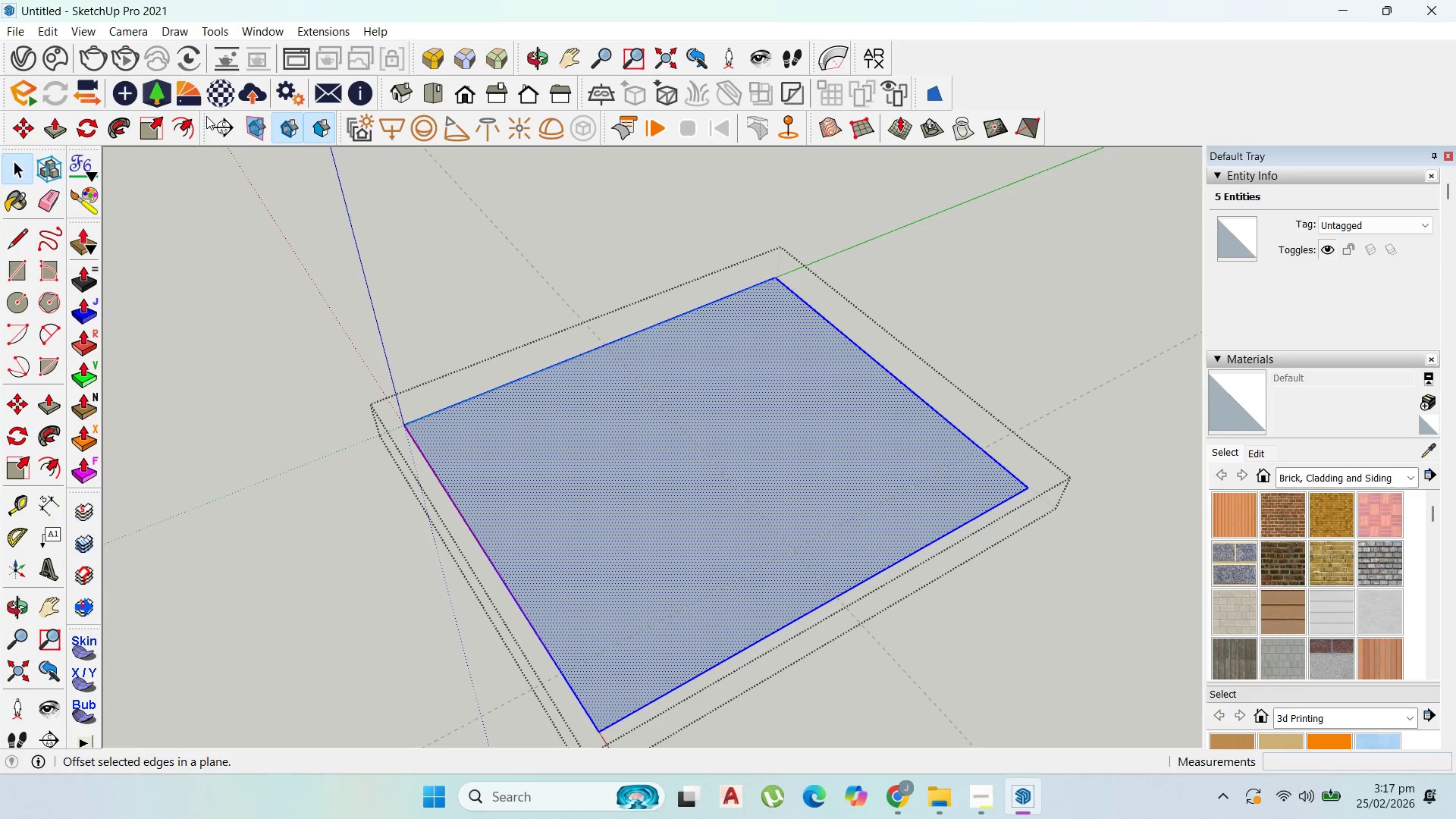 
left_click([184, 124])
 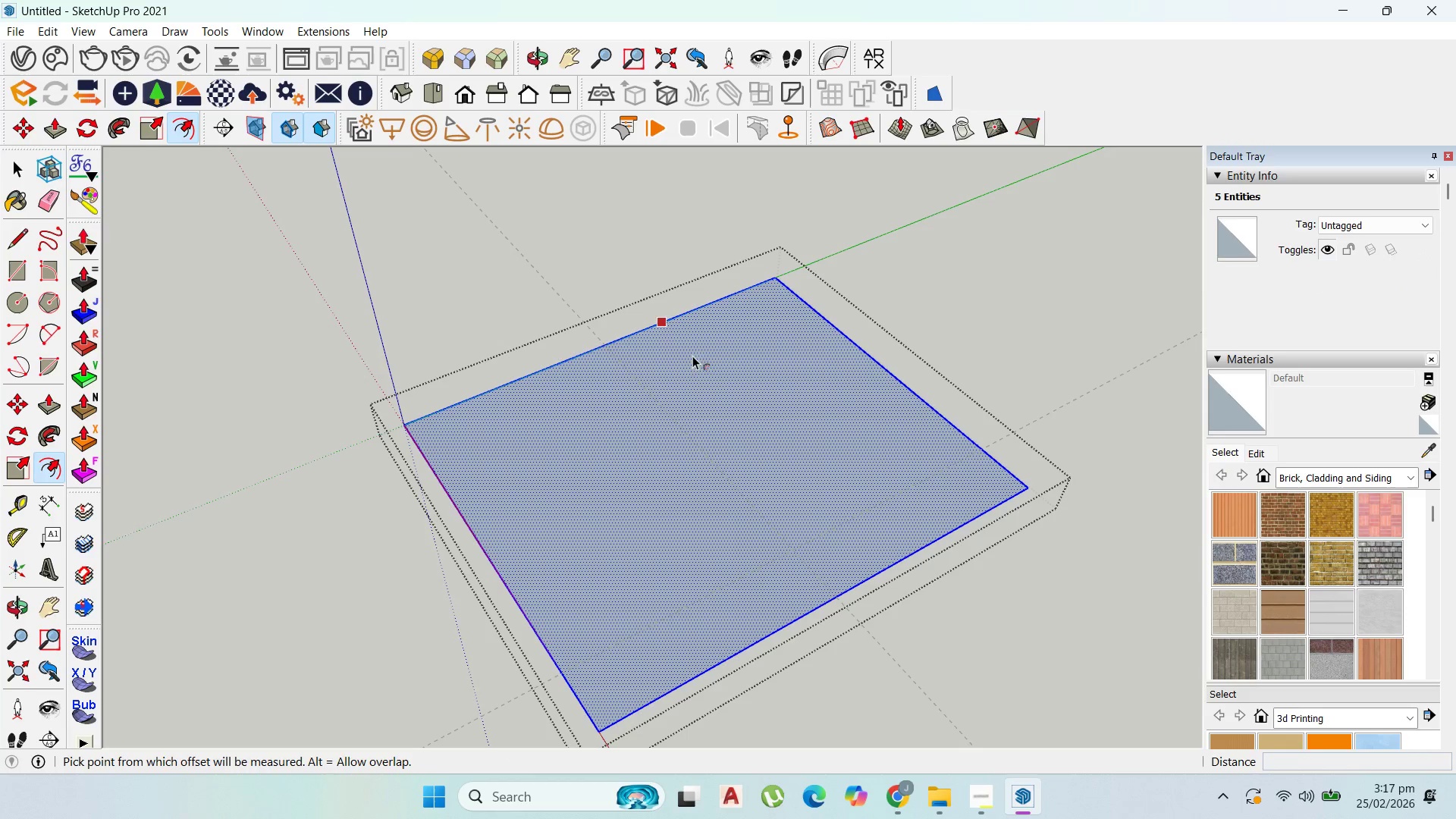 
left_click([689, 353])
 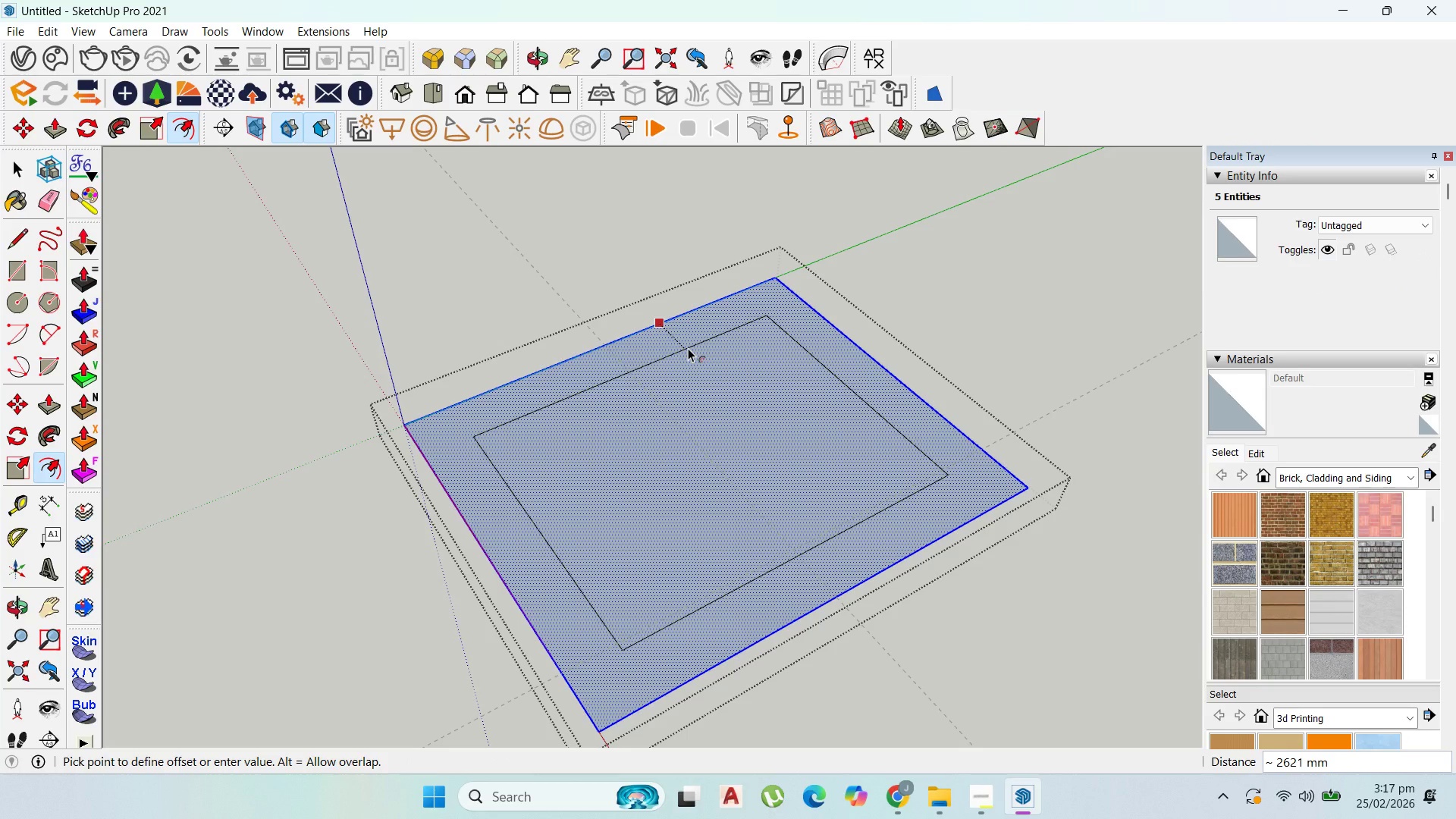 
key(2)
 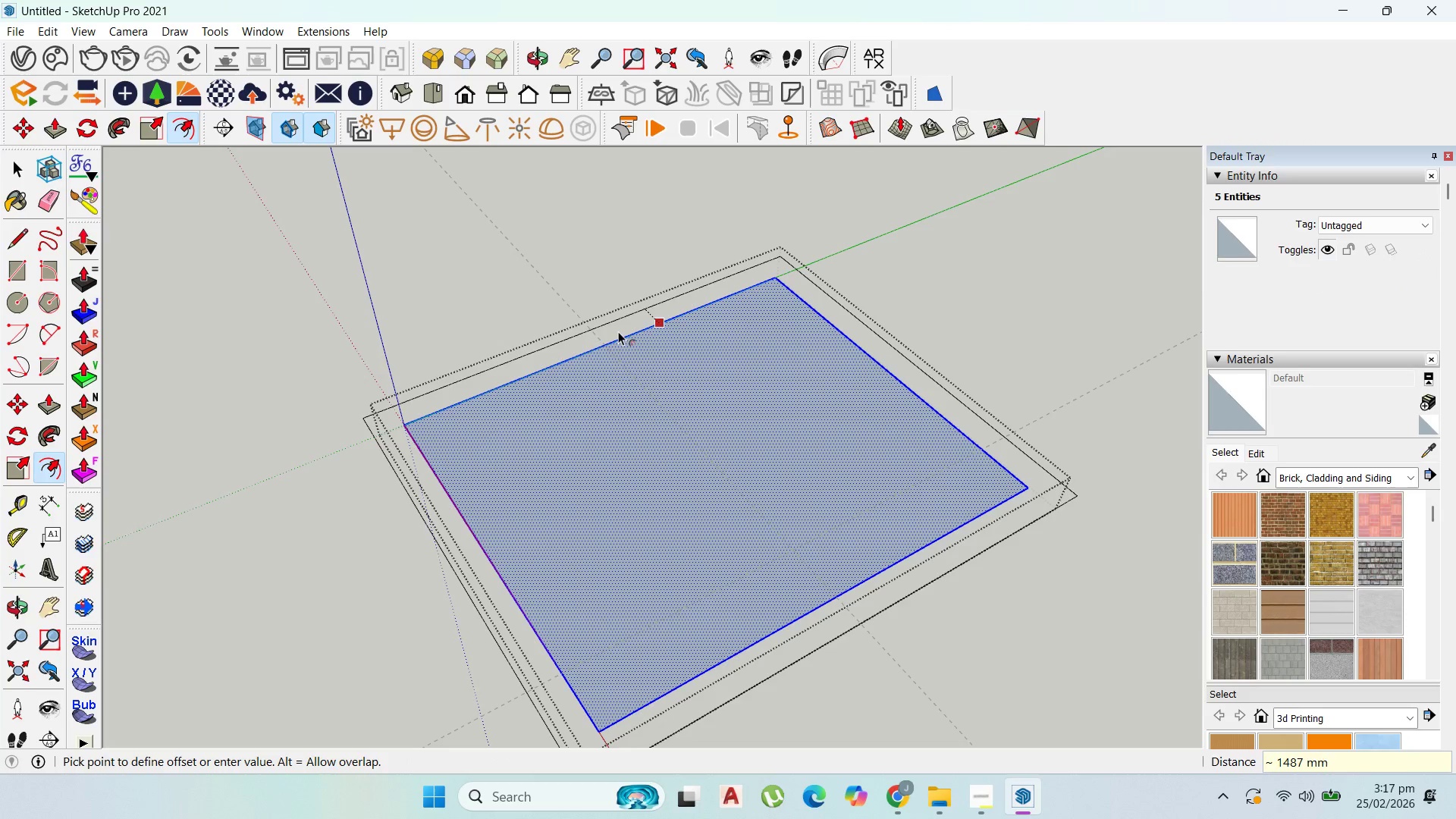 
type(200)
 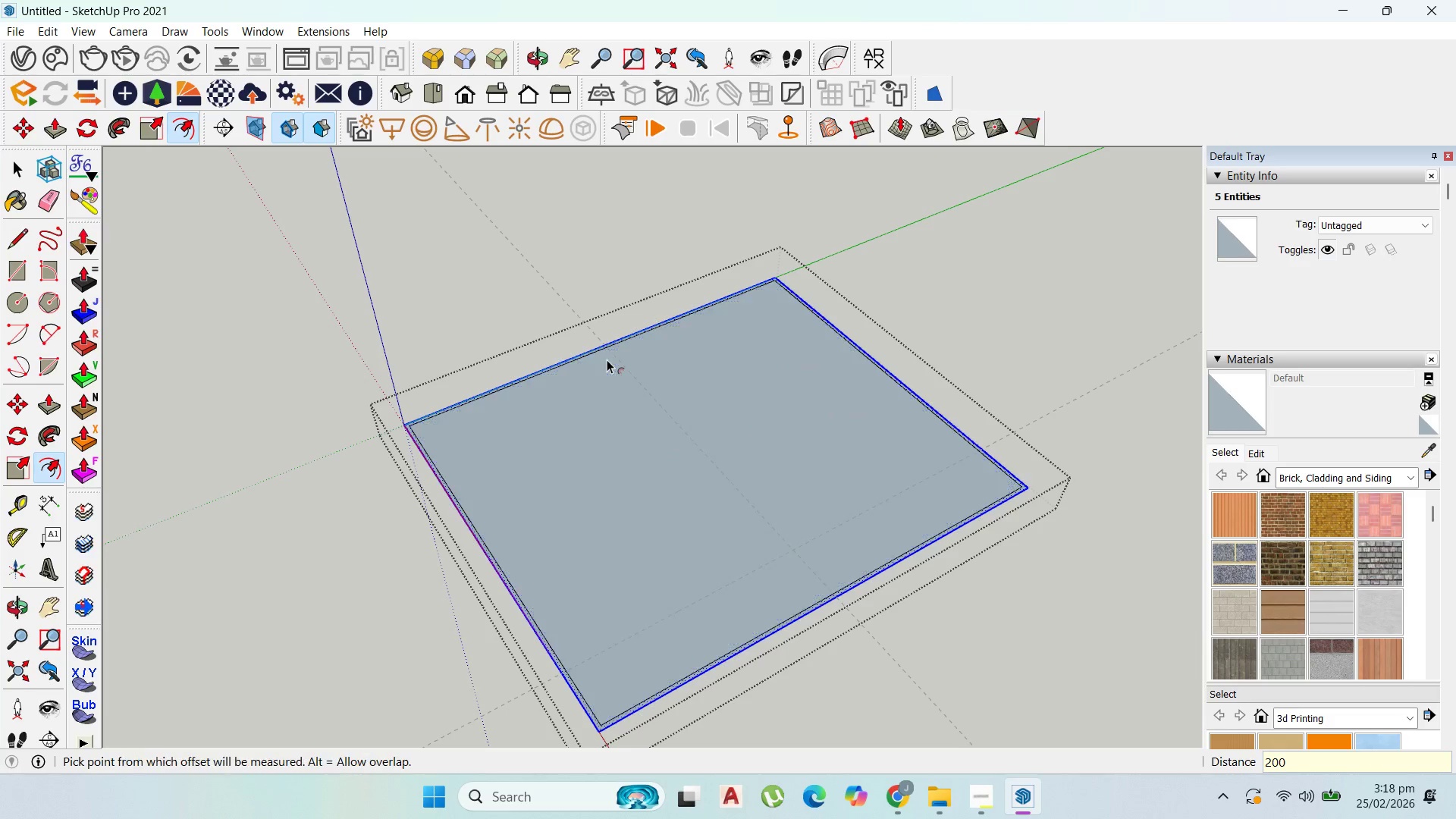 
key(Enter)
 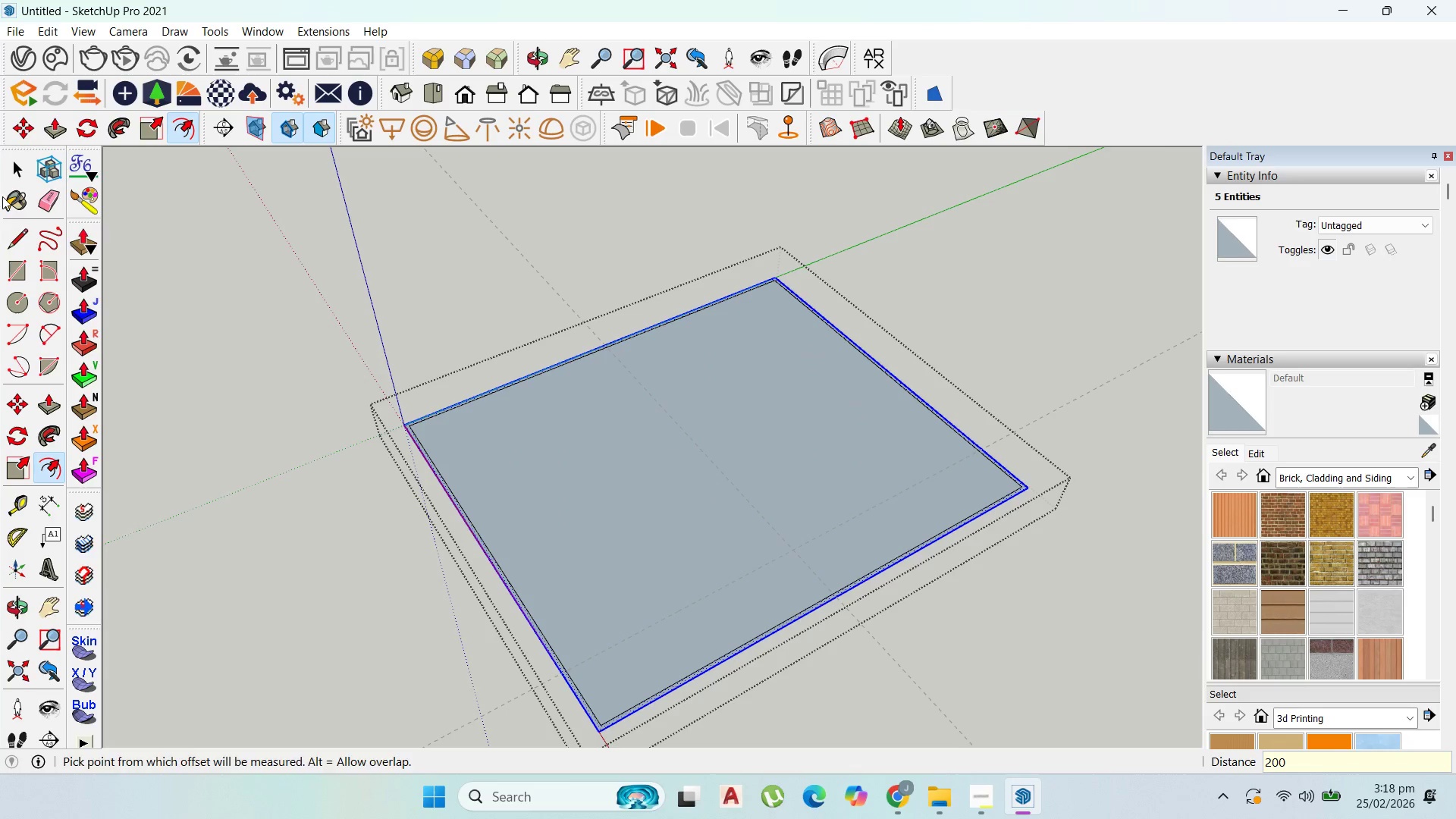 
left_click([21, 162])
 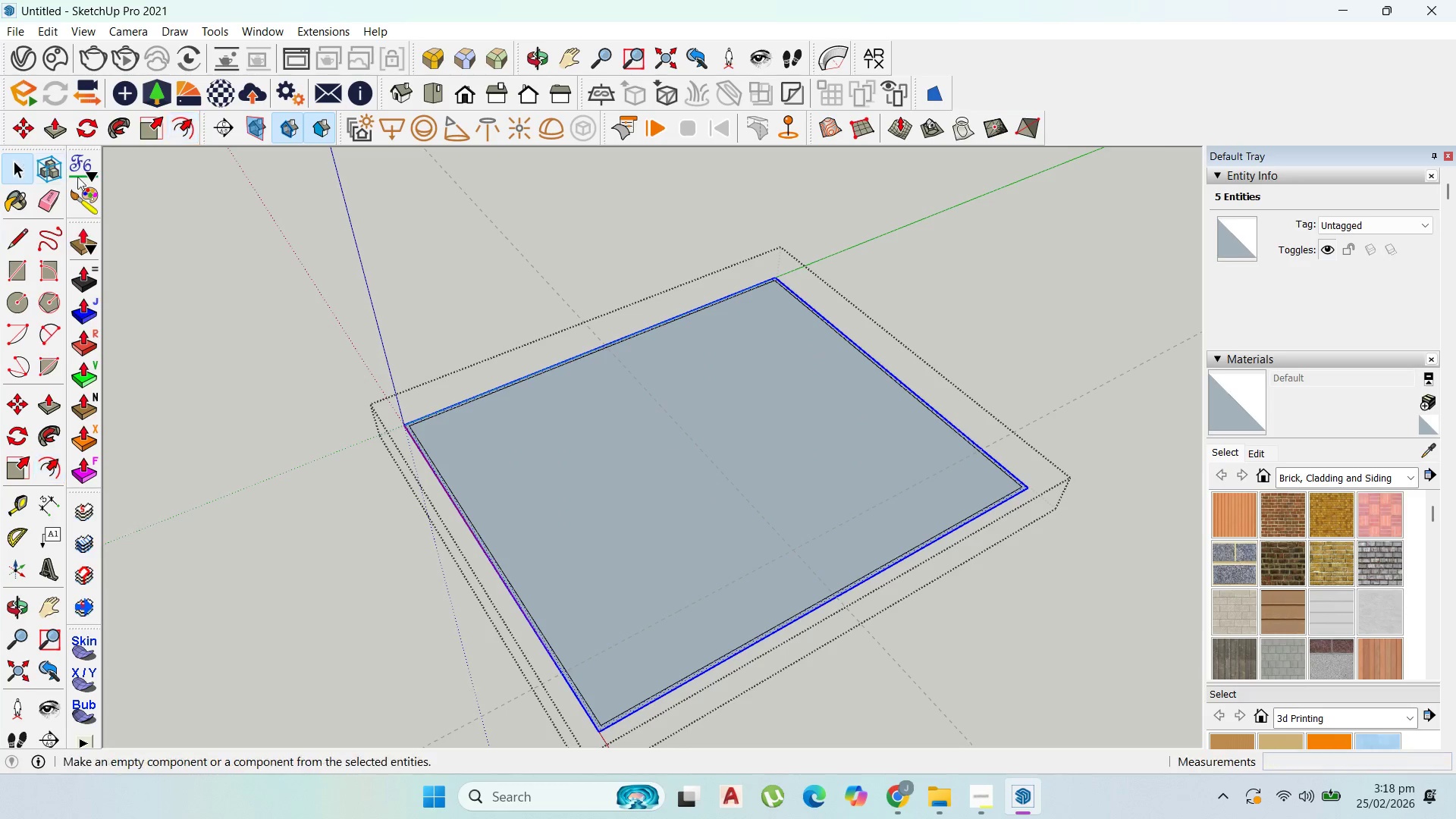 
key(Escape)
 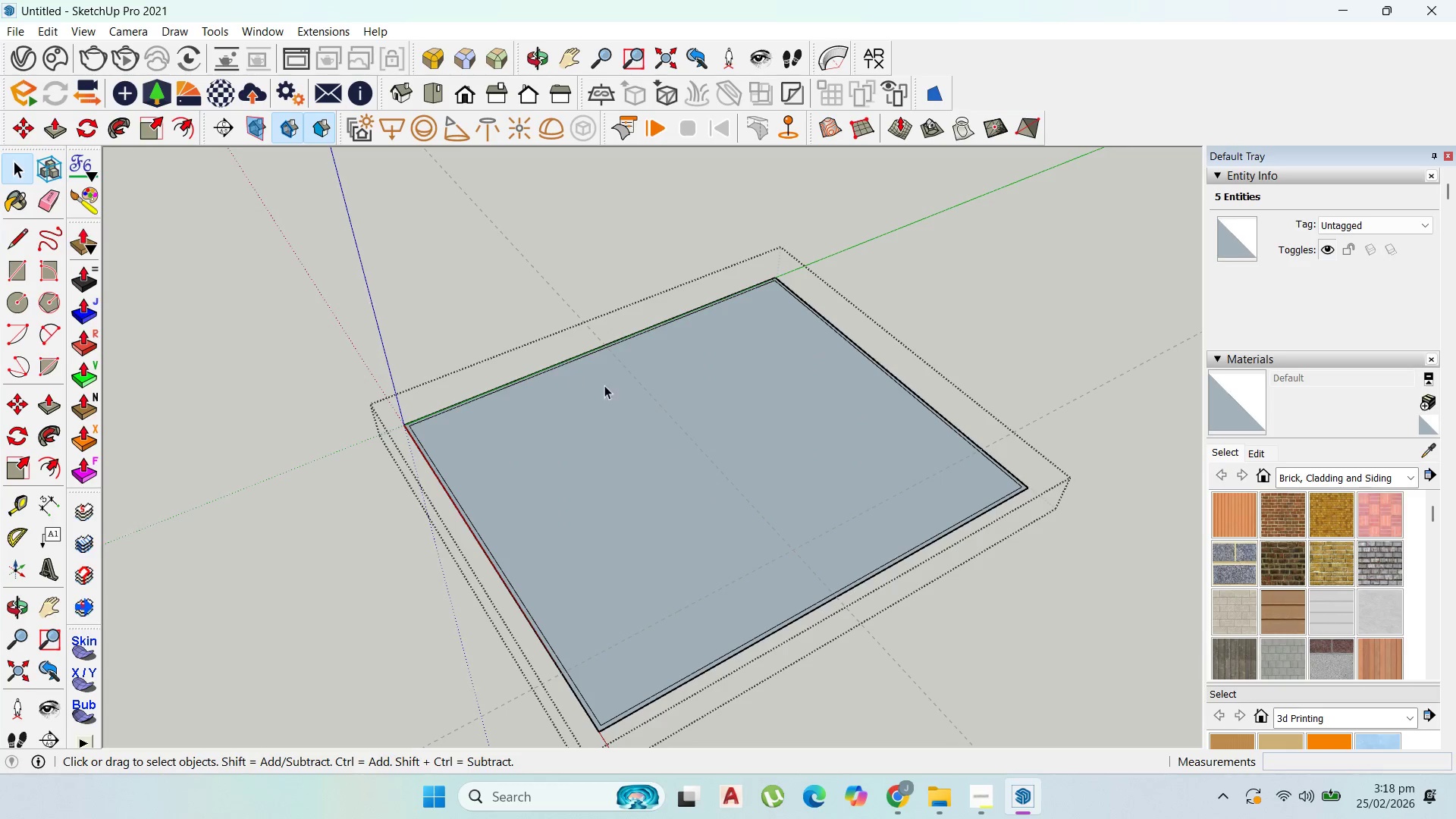 
key(Escape)
 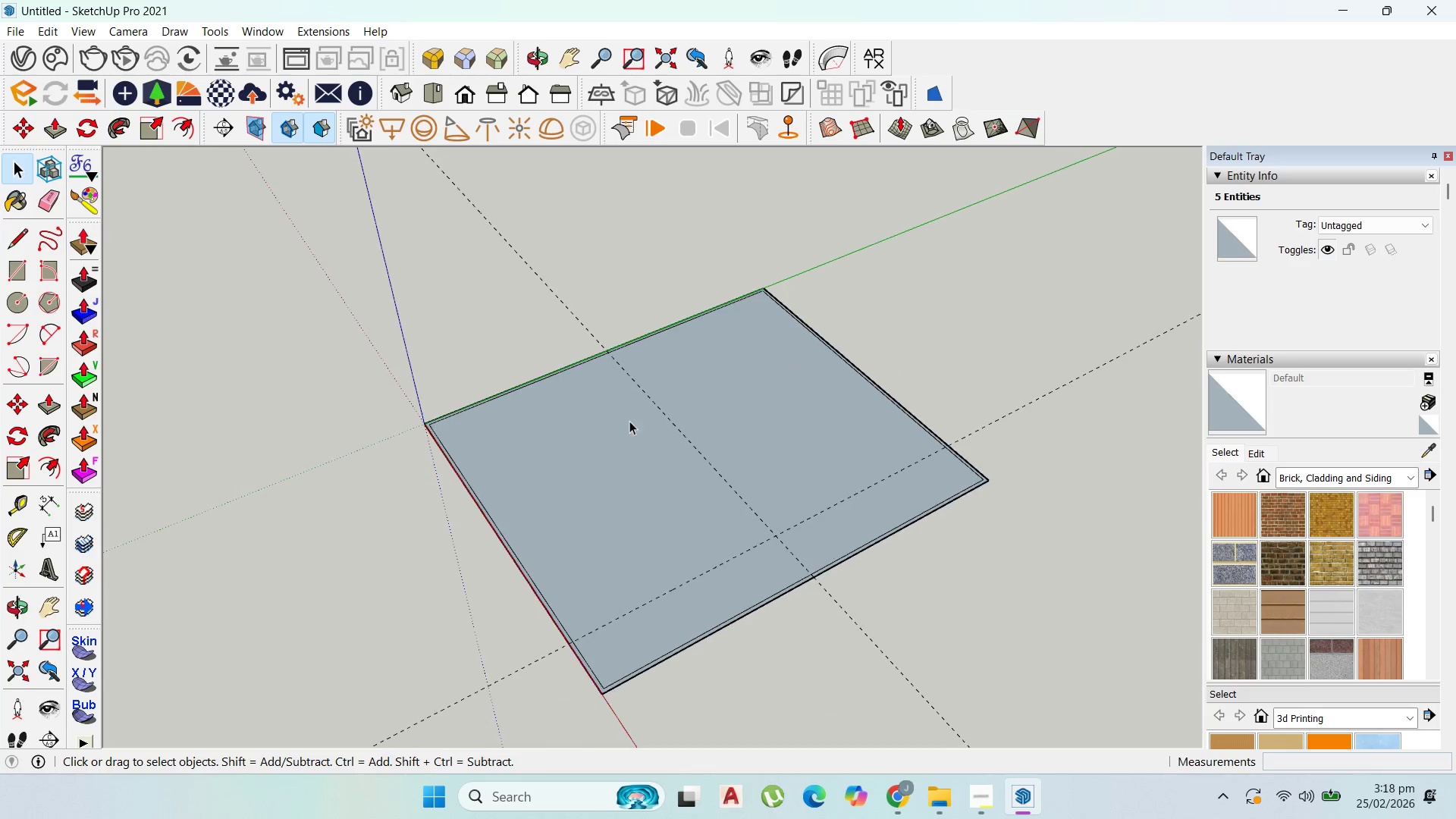 
double_click([639, 435])
 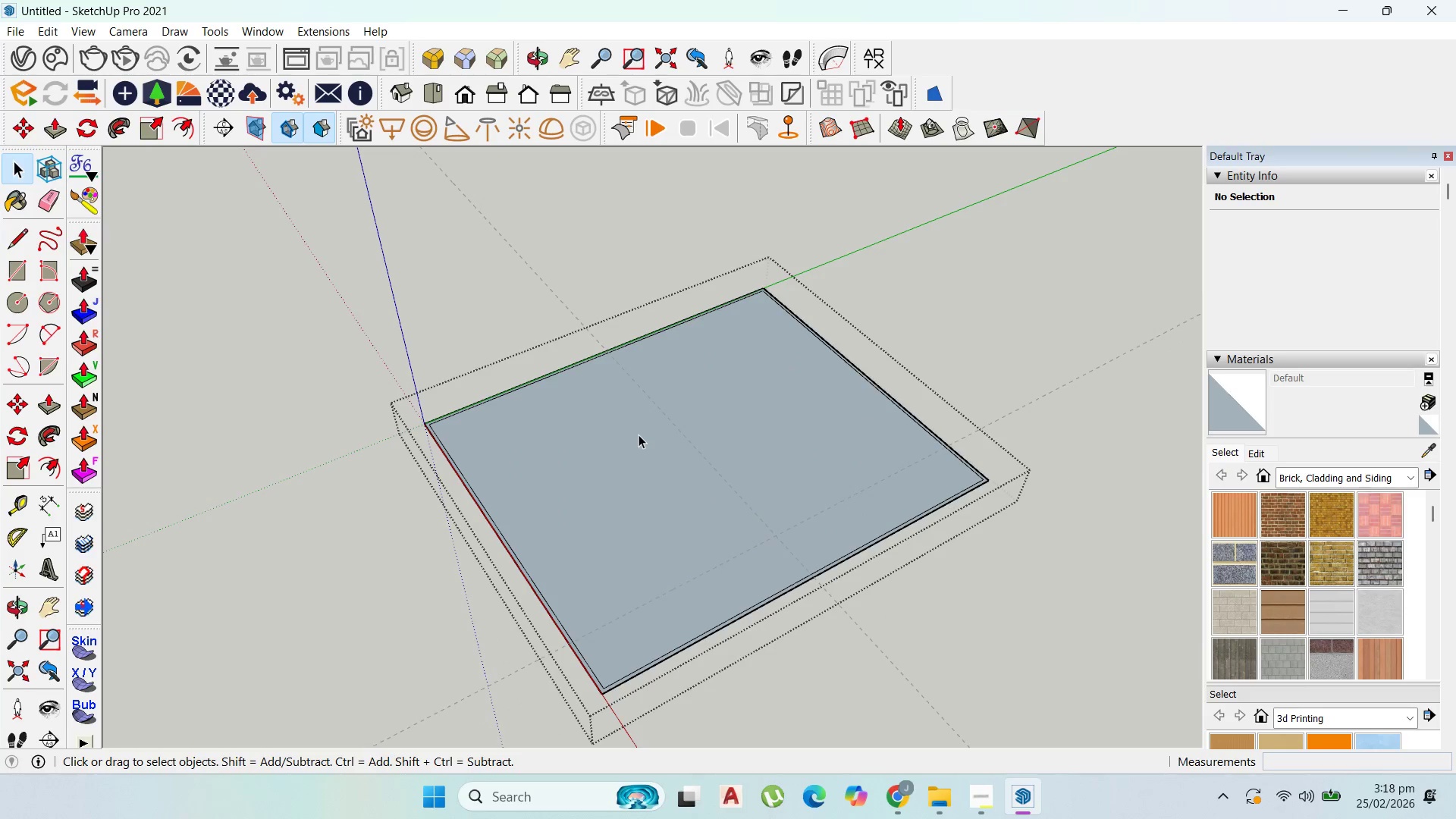 
scroll: coordinate [625, 412], scroll_direction: down, amount: 1.0
 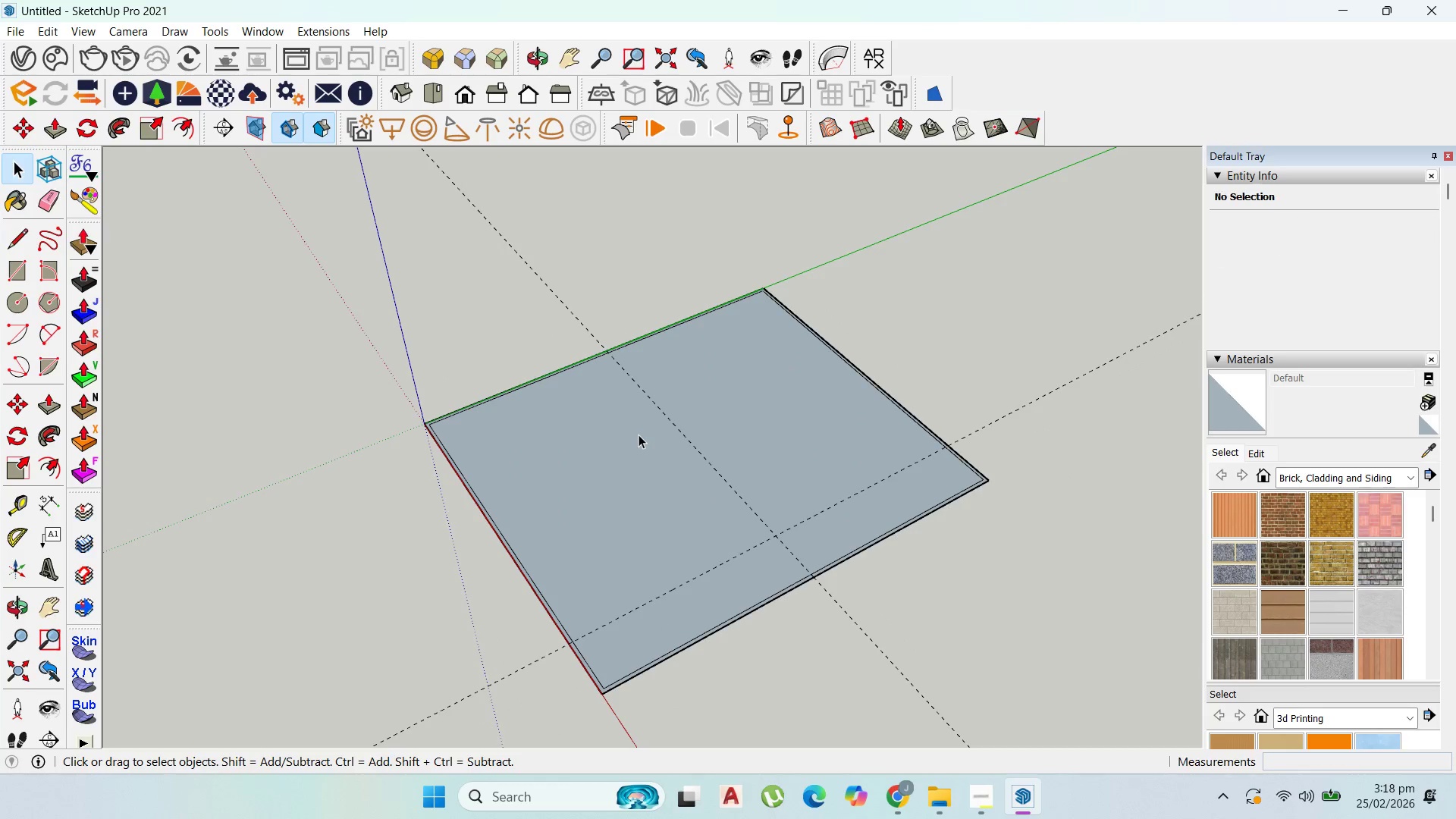 
triple_click([639, 435])
 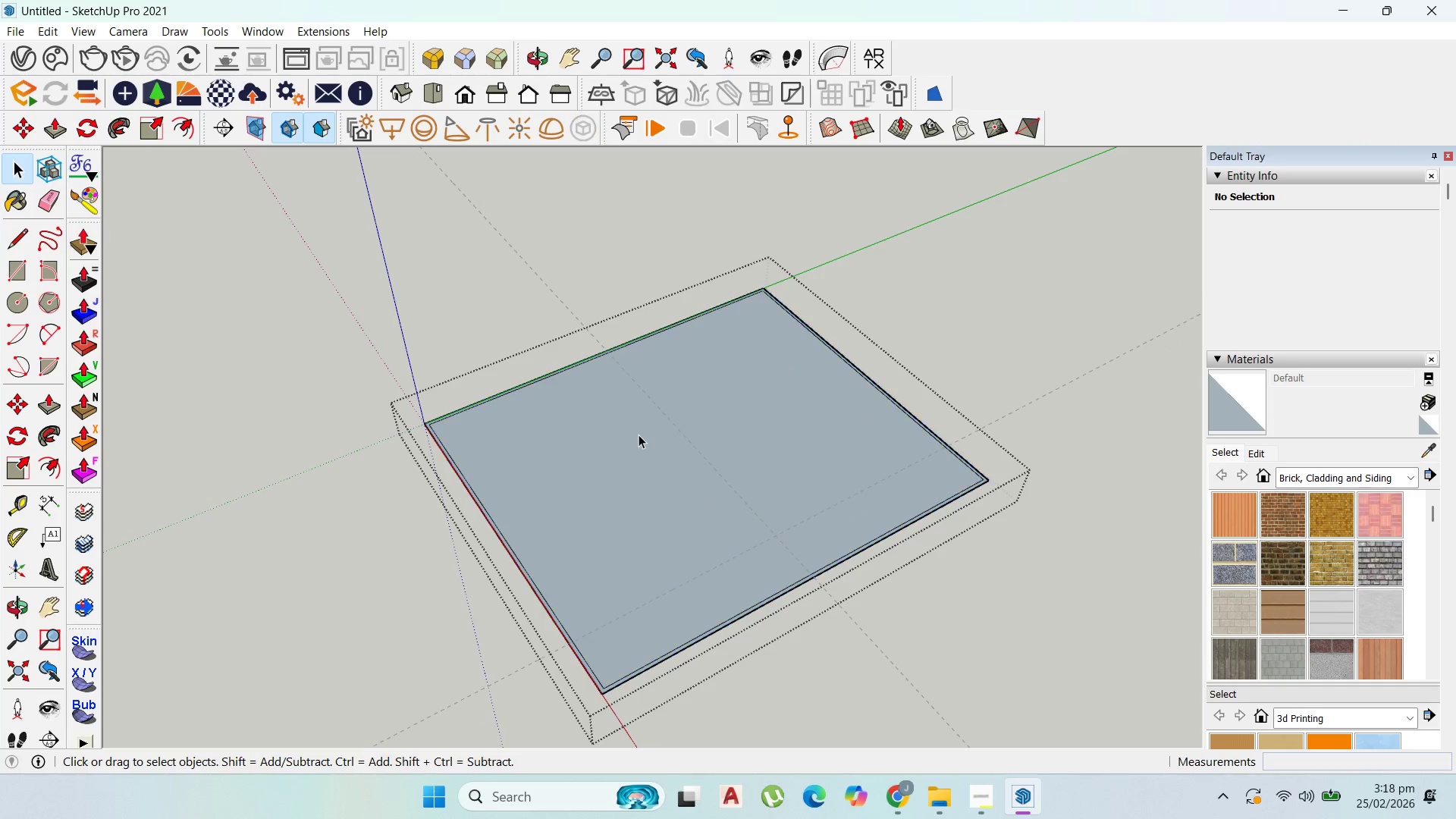 
triple_click([639, 435])
 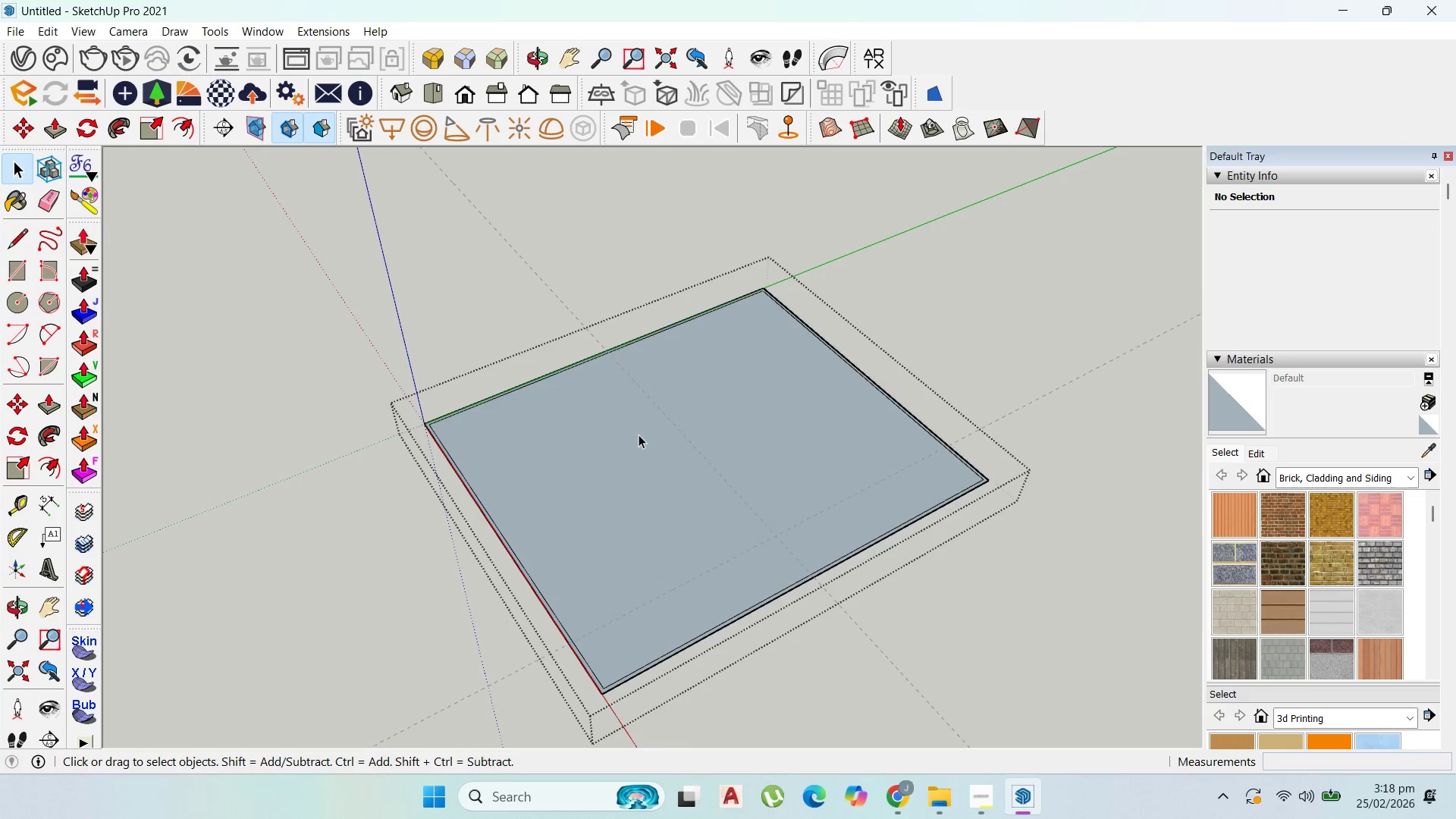 
triple_click([639, 435])
 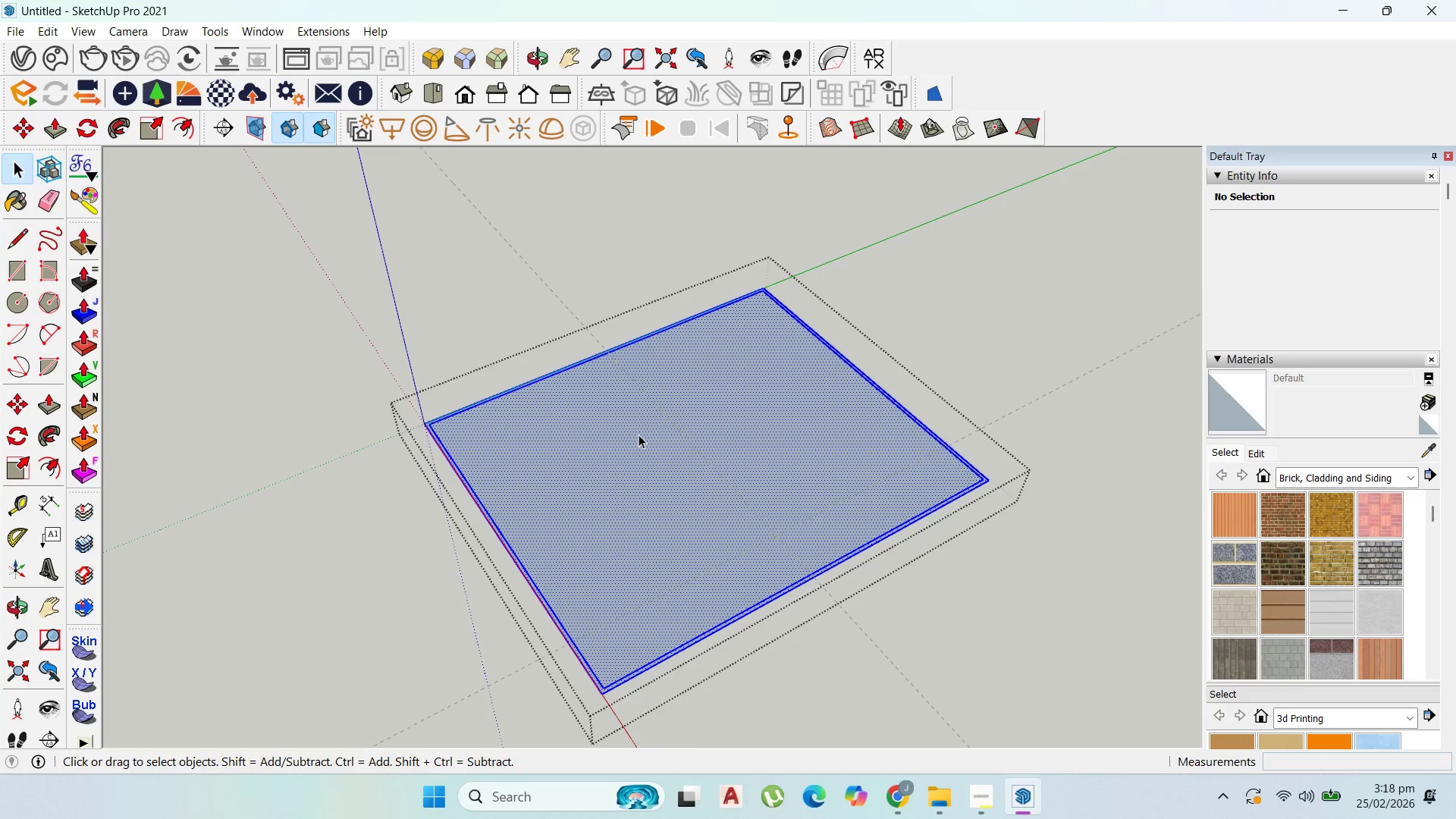 
triple_click([639, 435])
 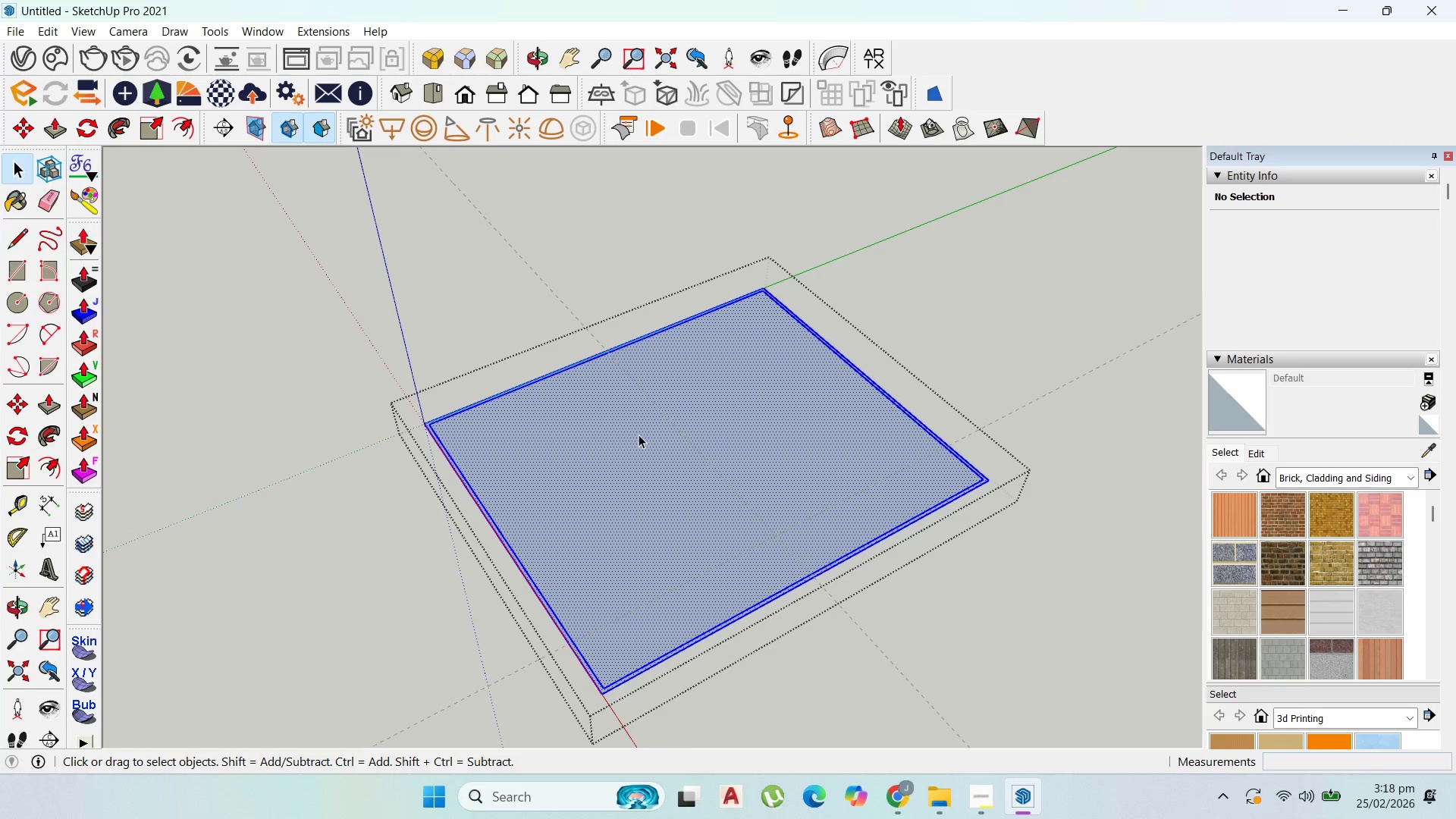 
triple_click([639, 435])
 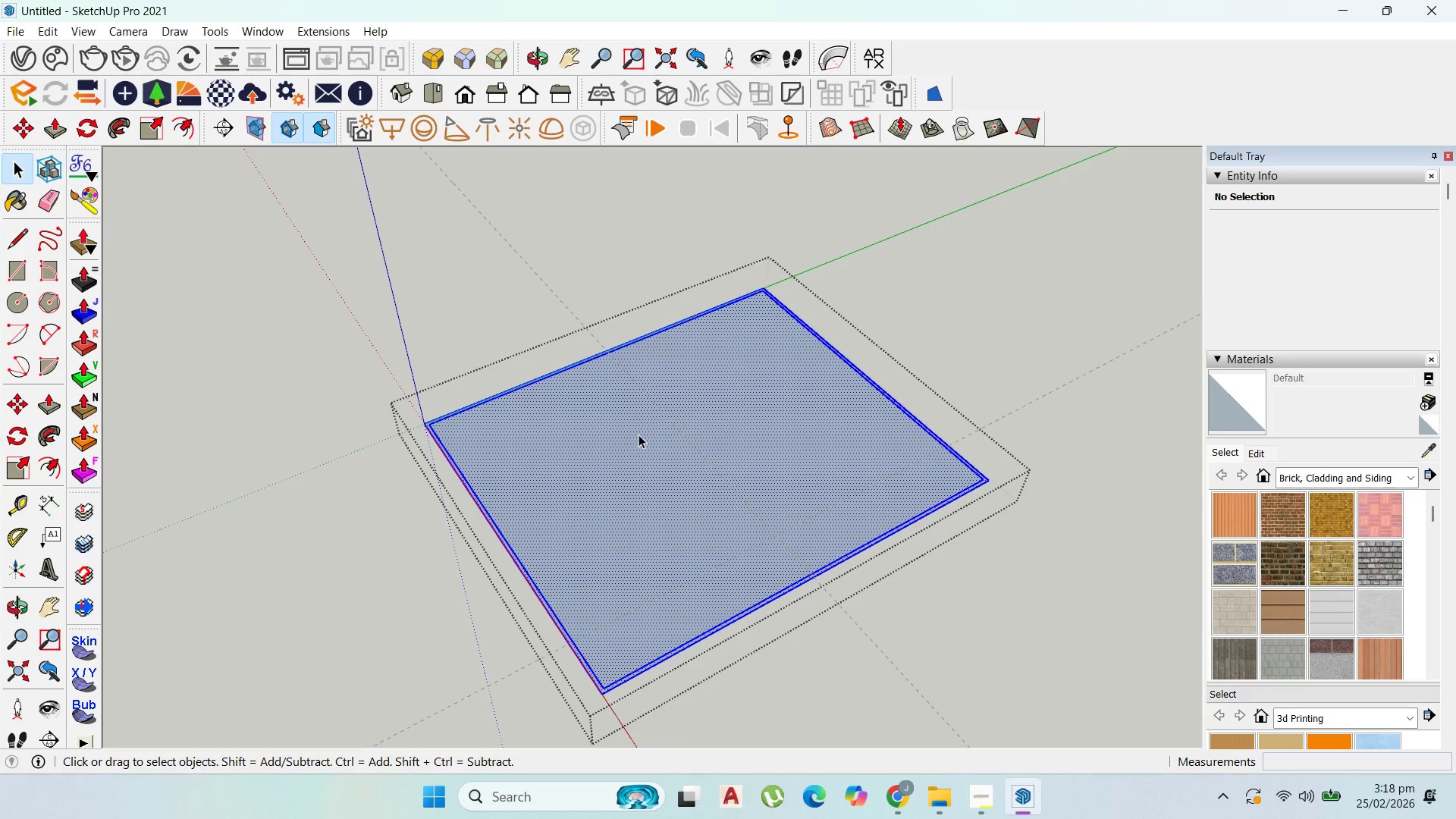 
triple_click([639, 435])
 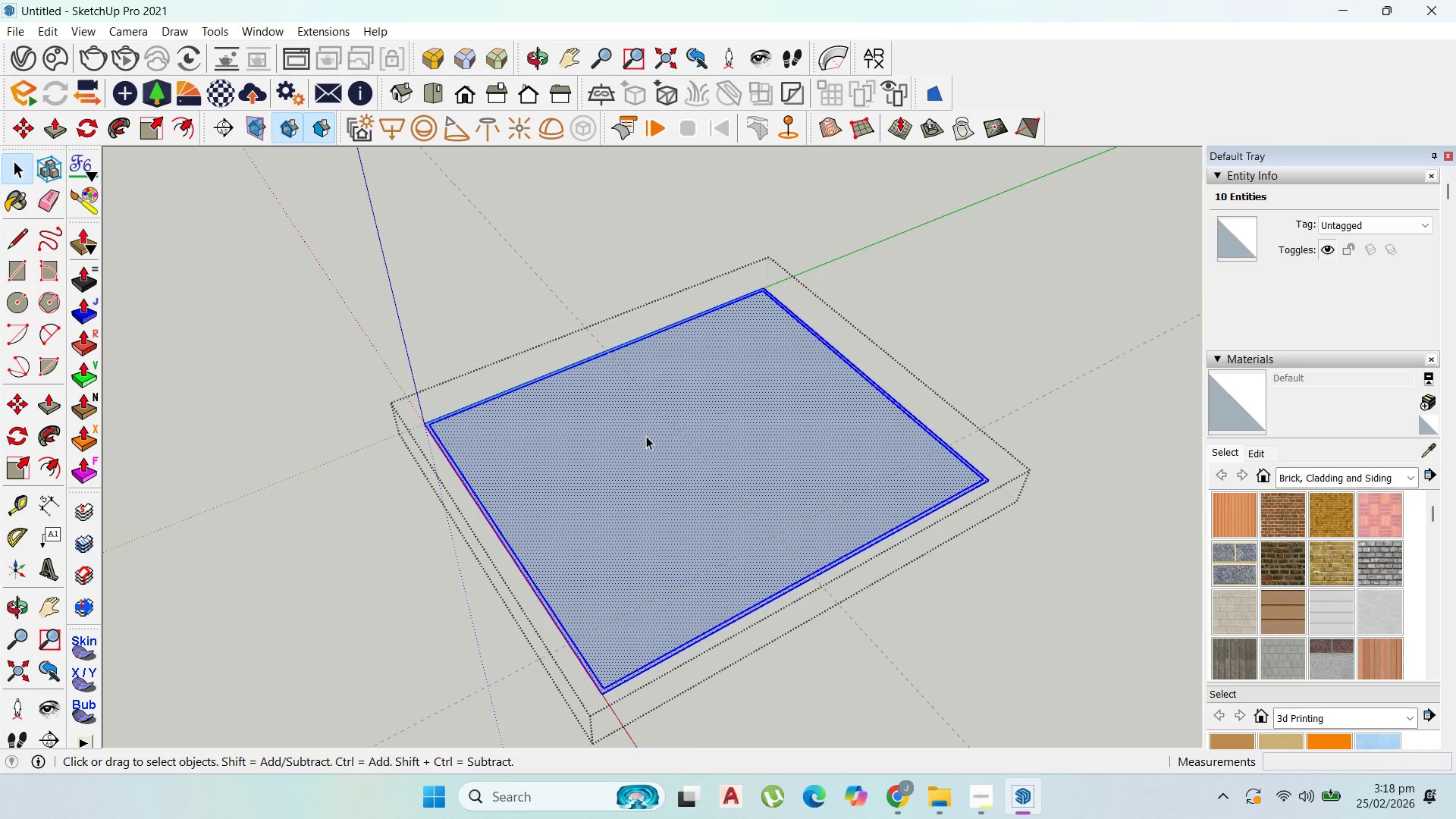 
key(P)
 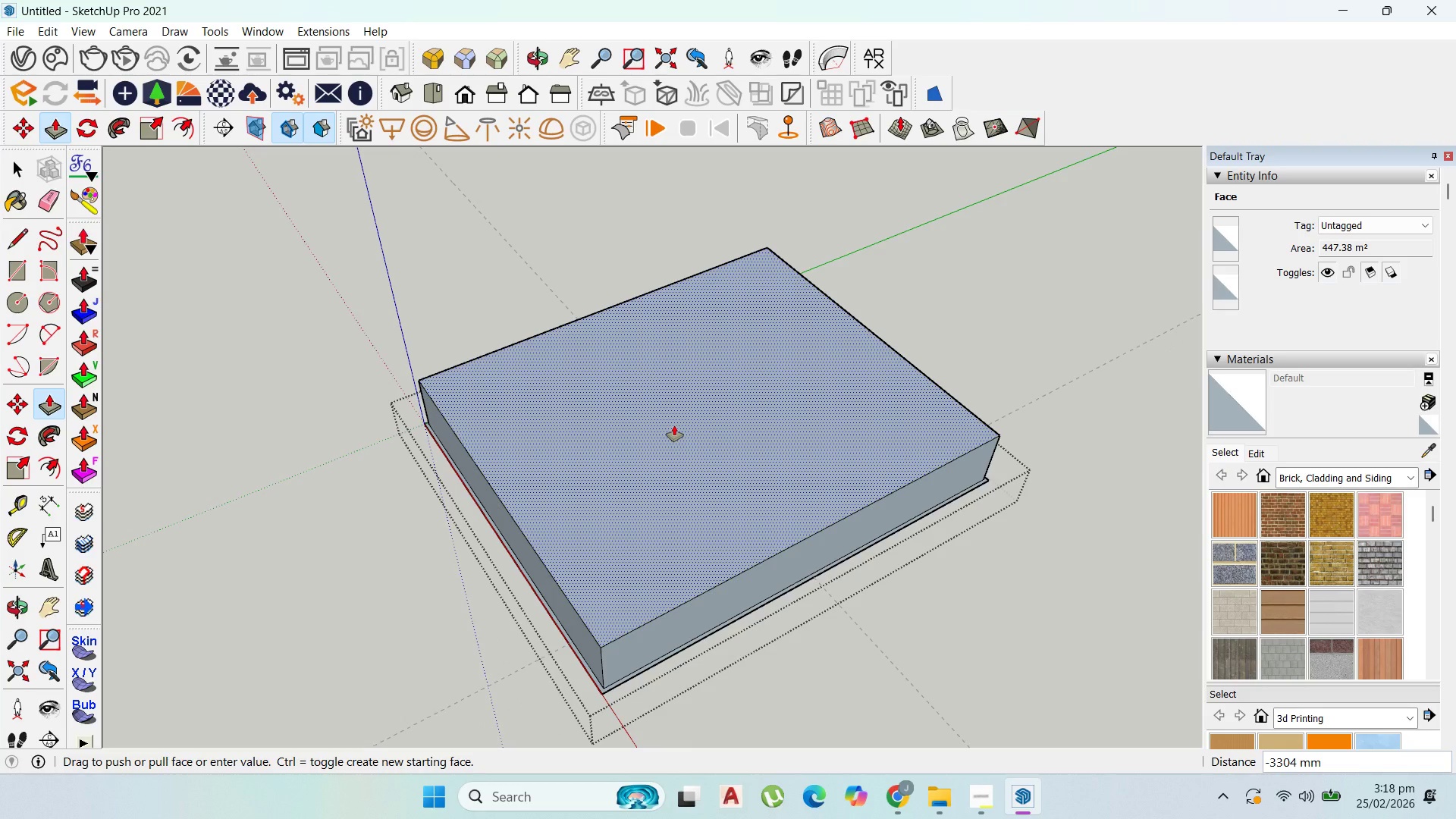 
type(4000)
 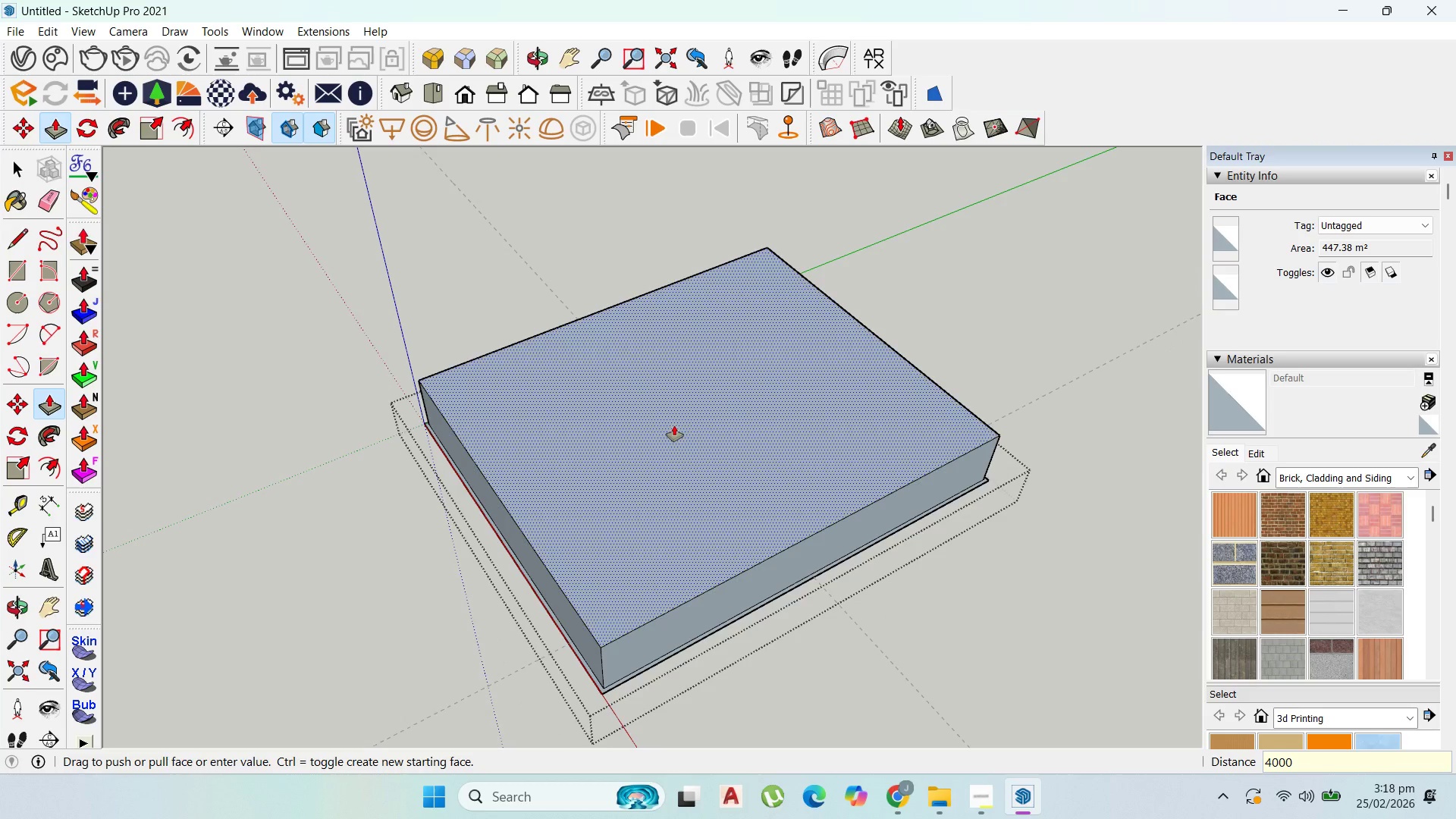 
key(Enter)
 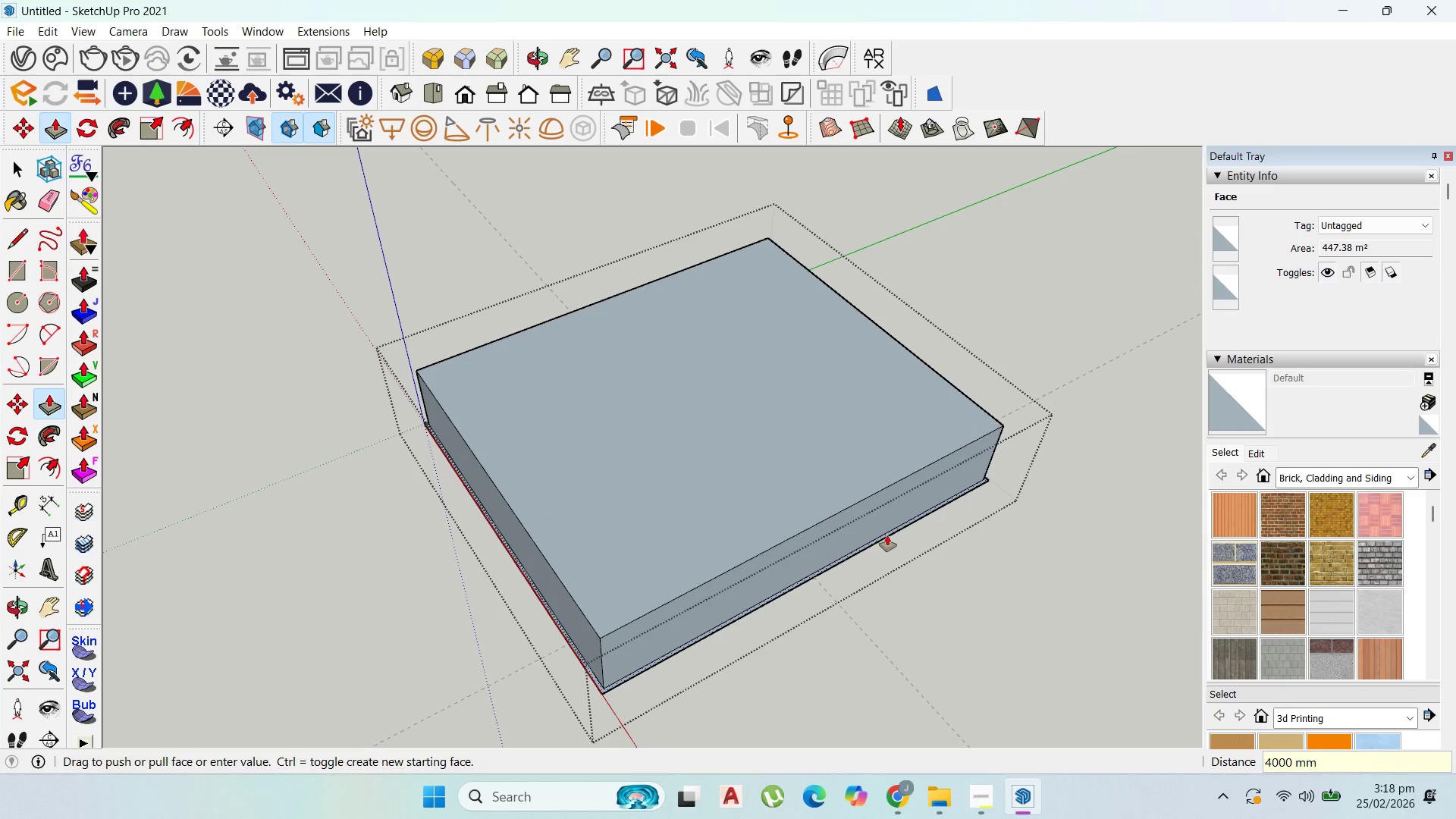 
left_click([887, 535])
 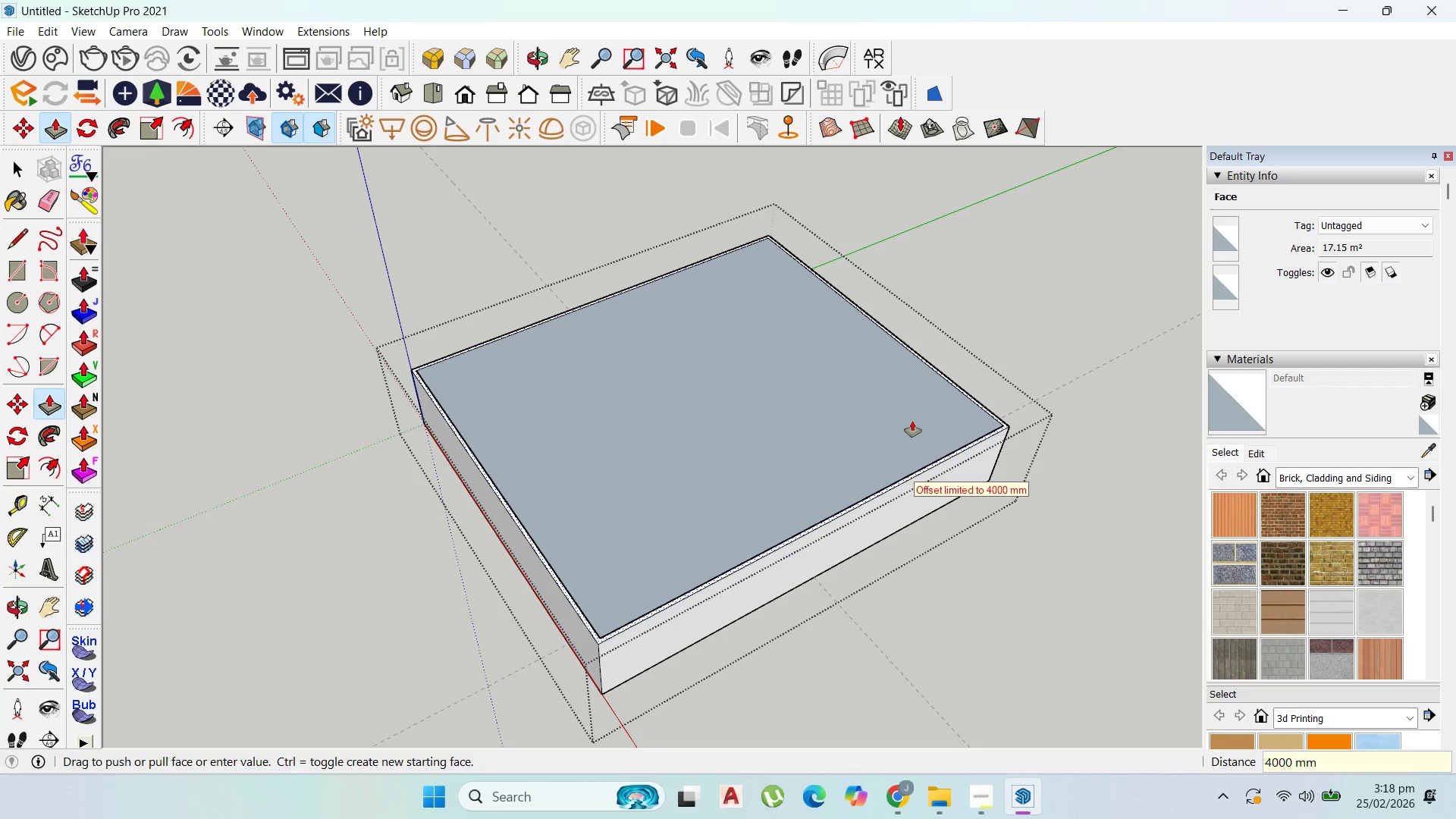 
left_click([909, 421])
 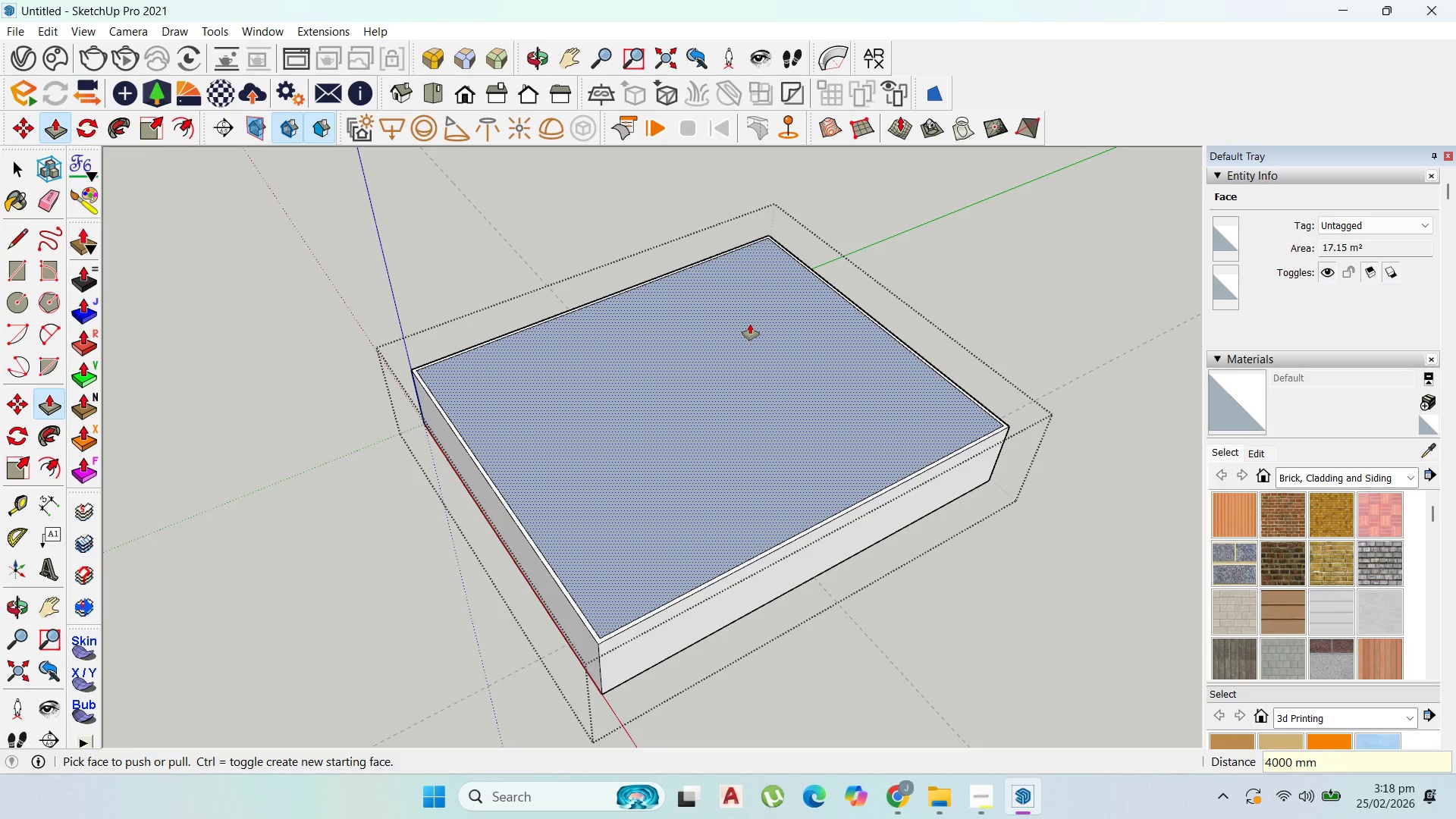 
left_click([750, 324])
 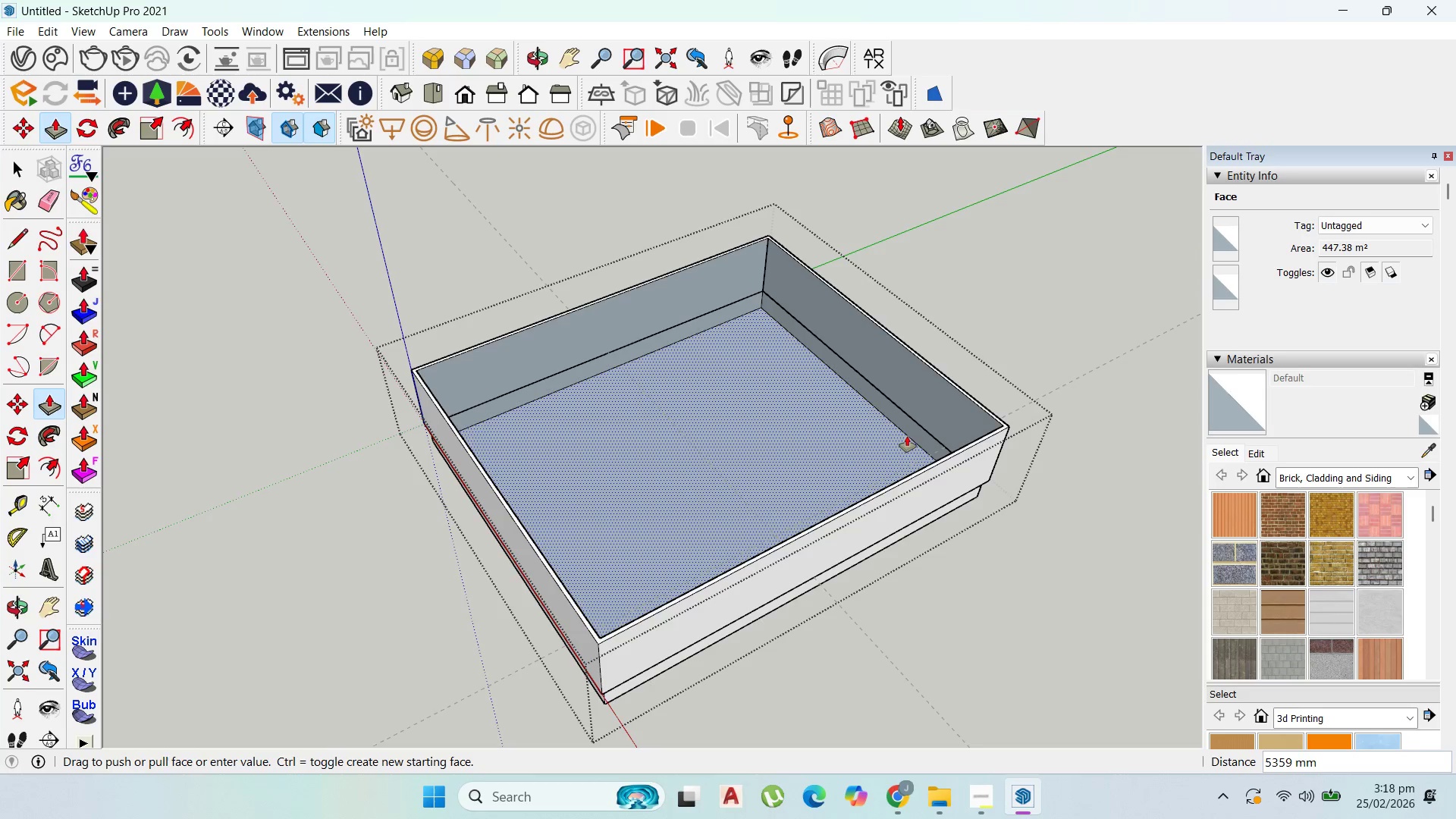 
left_click([921, 419])
 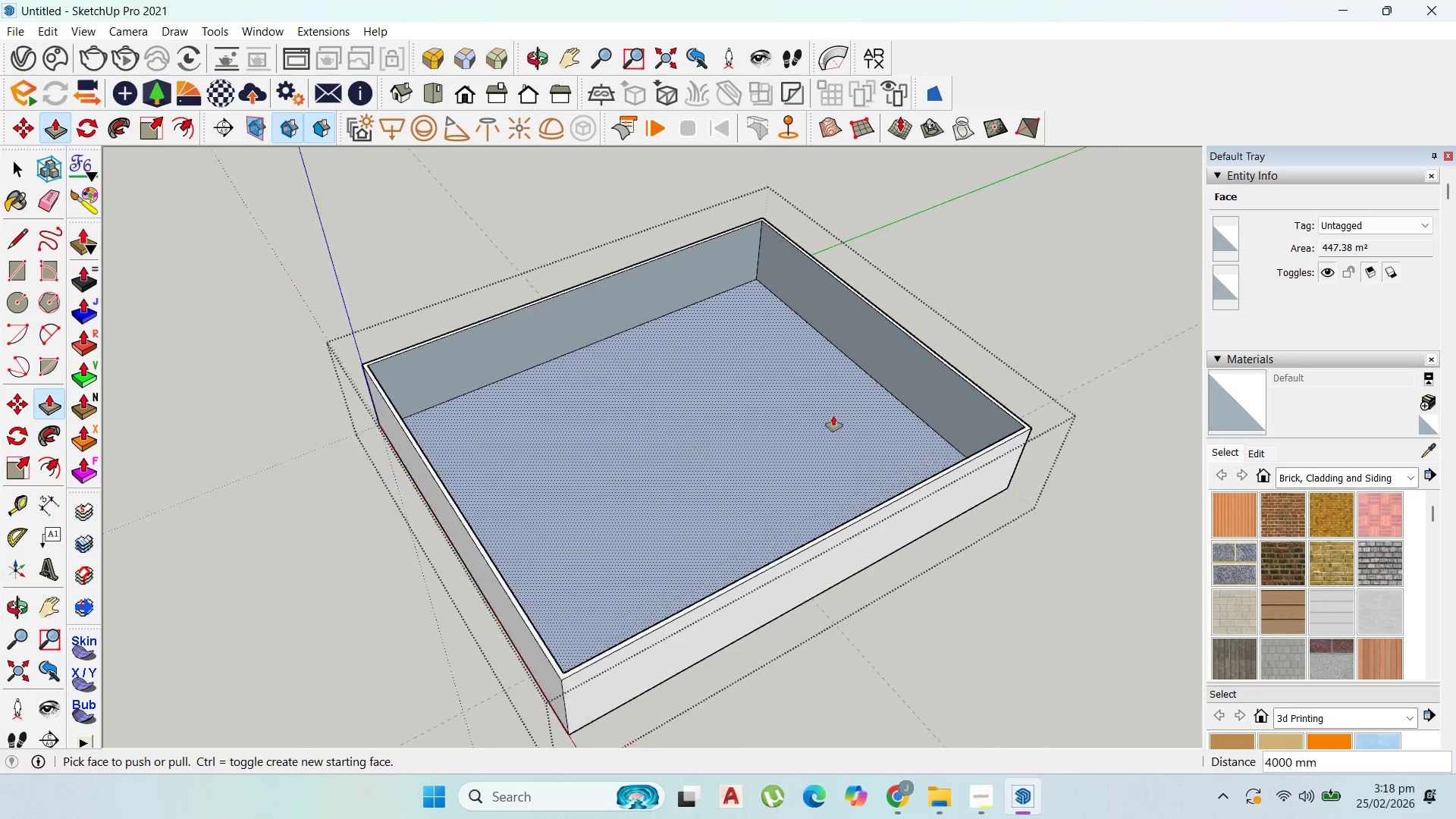 
scroll: coordinate [837, 413], scroll_direction: up, amount: 4.0
 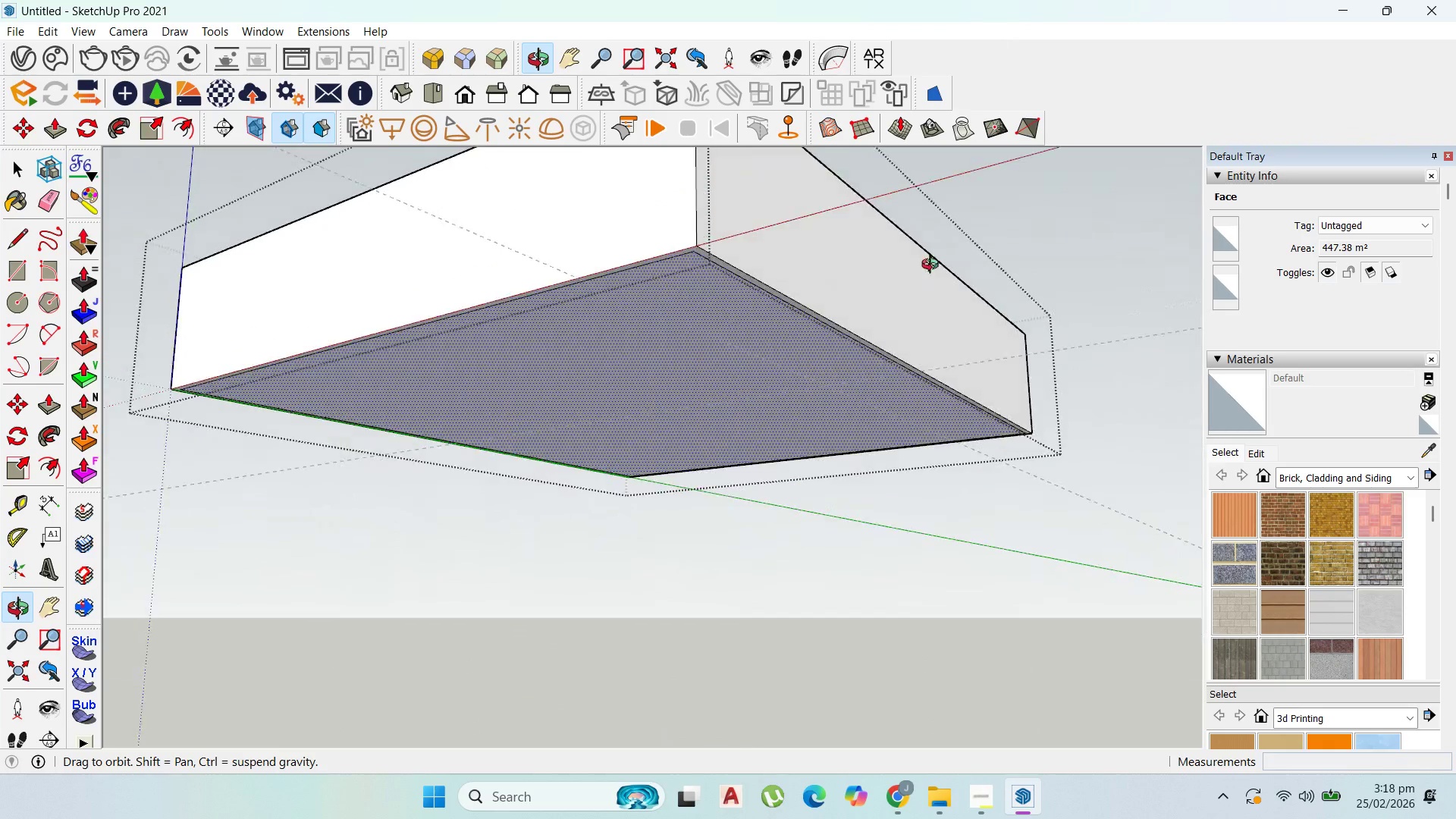 
left_click([745, 623])
 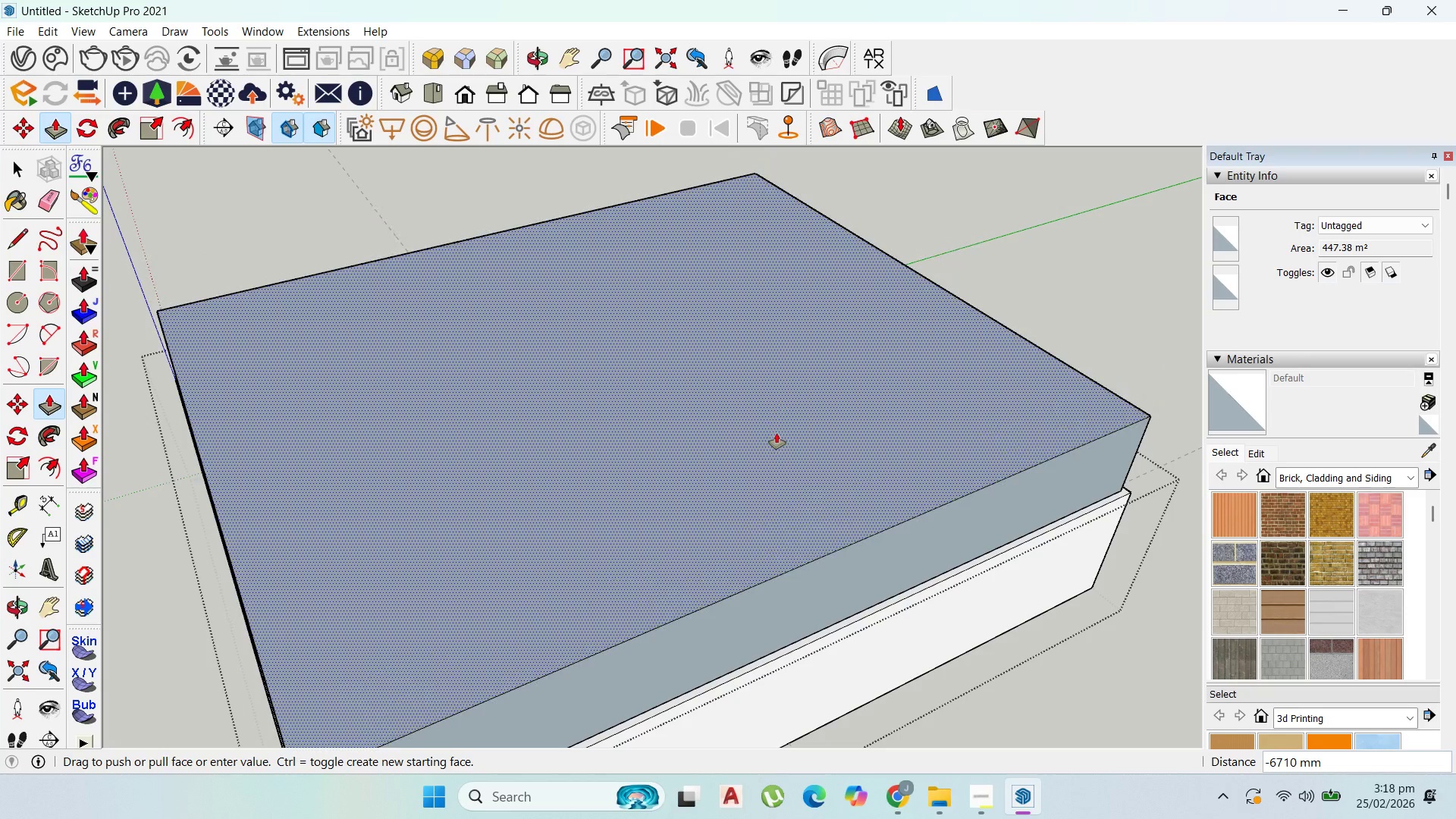 
type(200)
 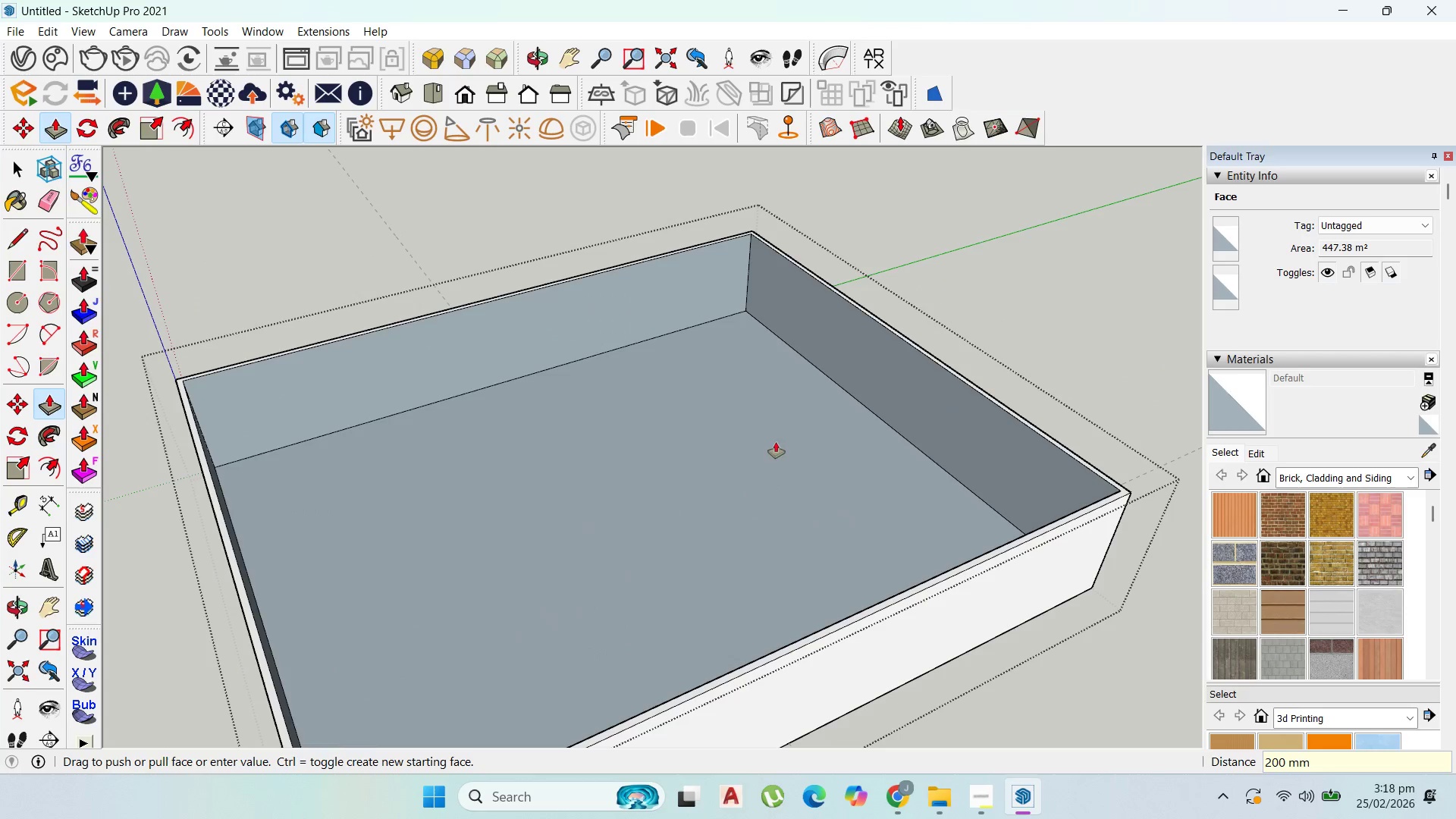 
key(Enter)
 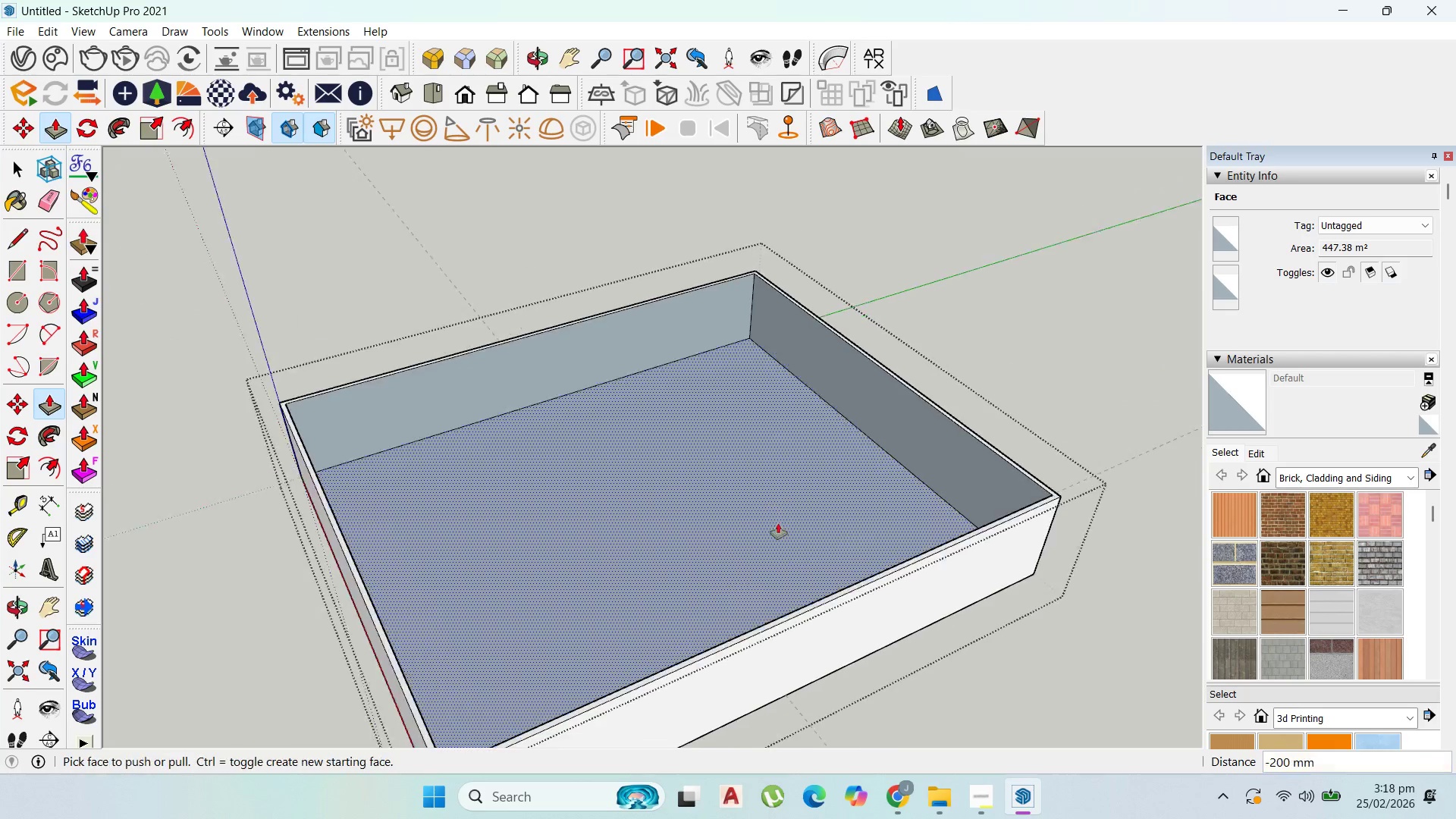 
scroll: coordinate [778, 523], scroll_direction: down, amount: 3.0
 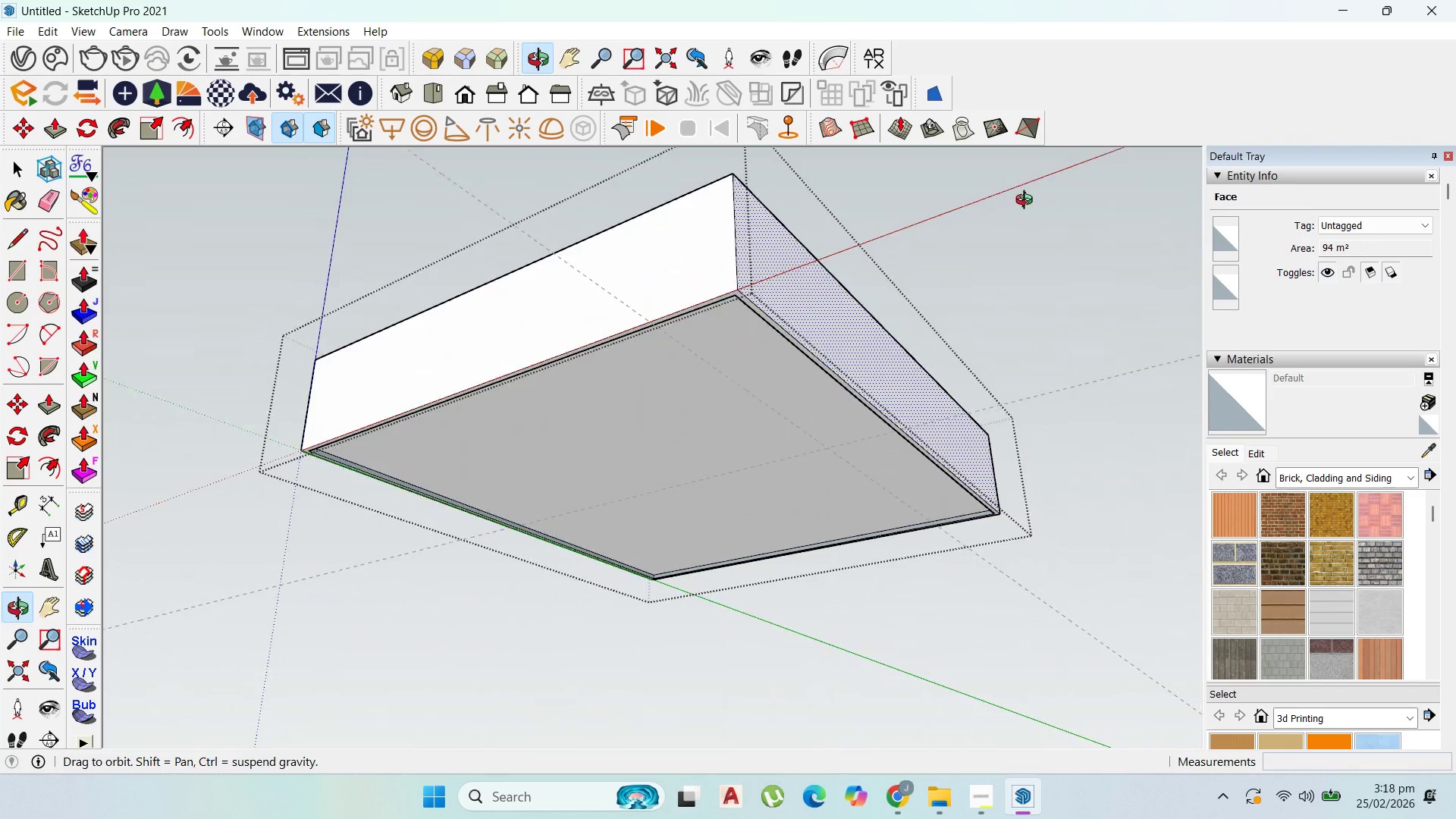 
scroll: coordinate [1008, 545], scroll_direction: up, amount: 8.0
 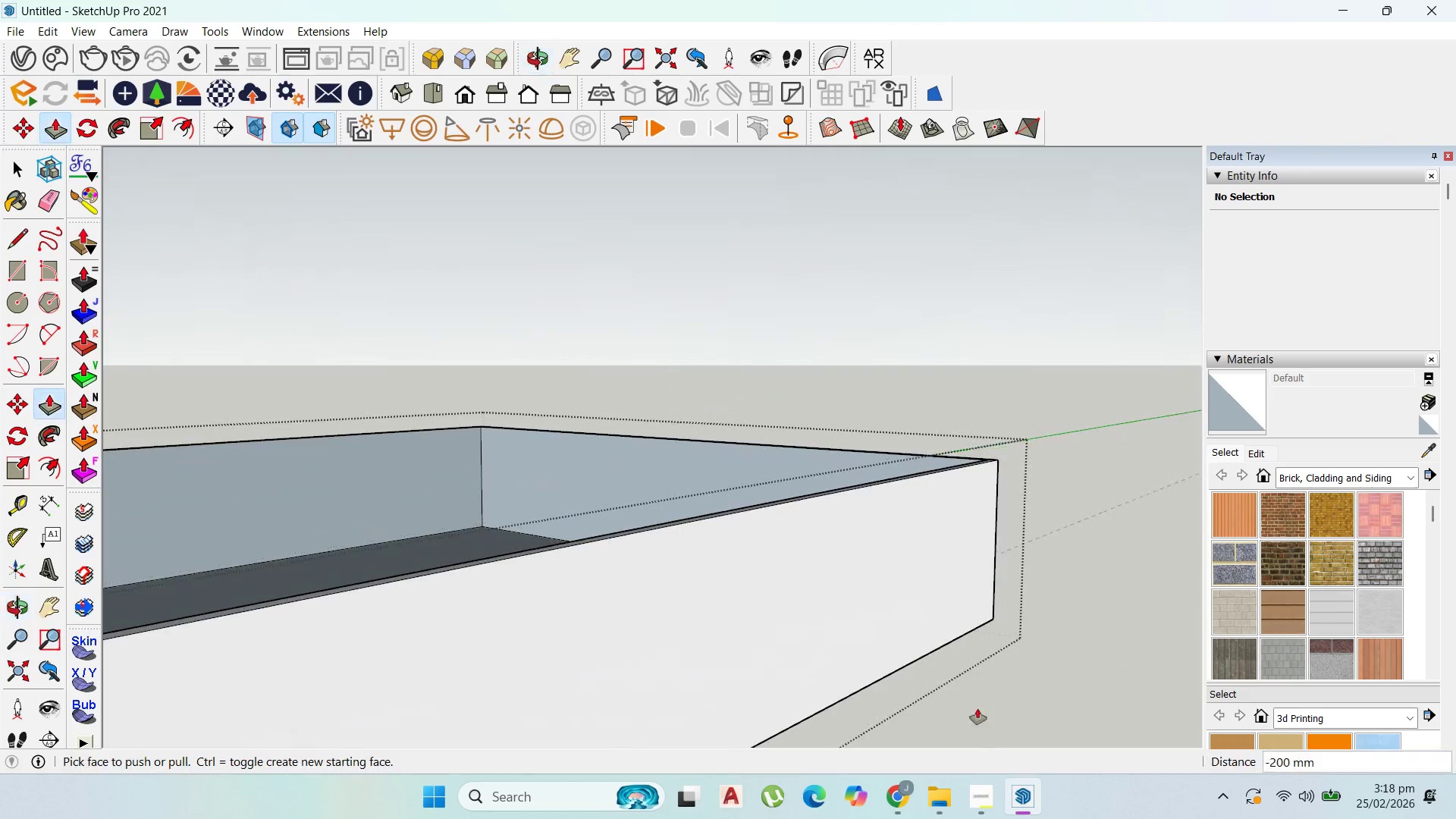 
scroll: coordinate [930, 563], scroll_direction: down, amount: 9.0
 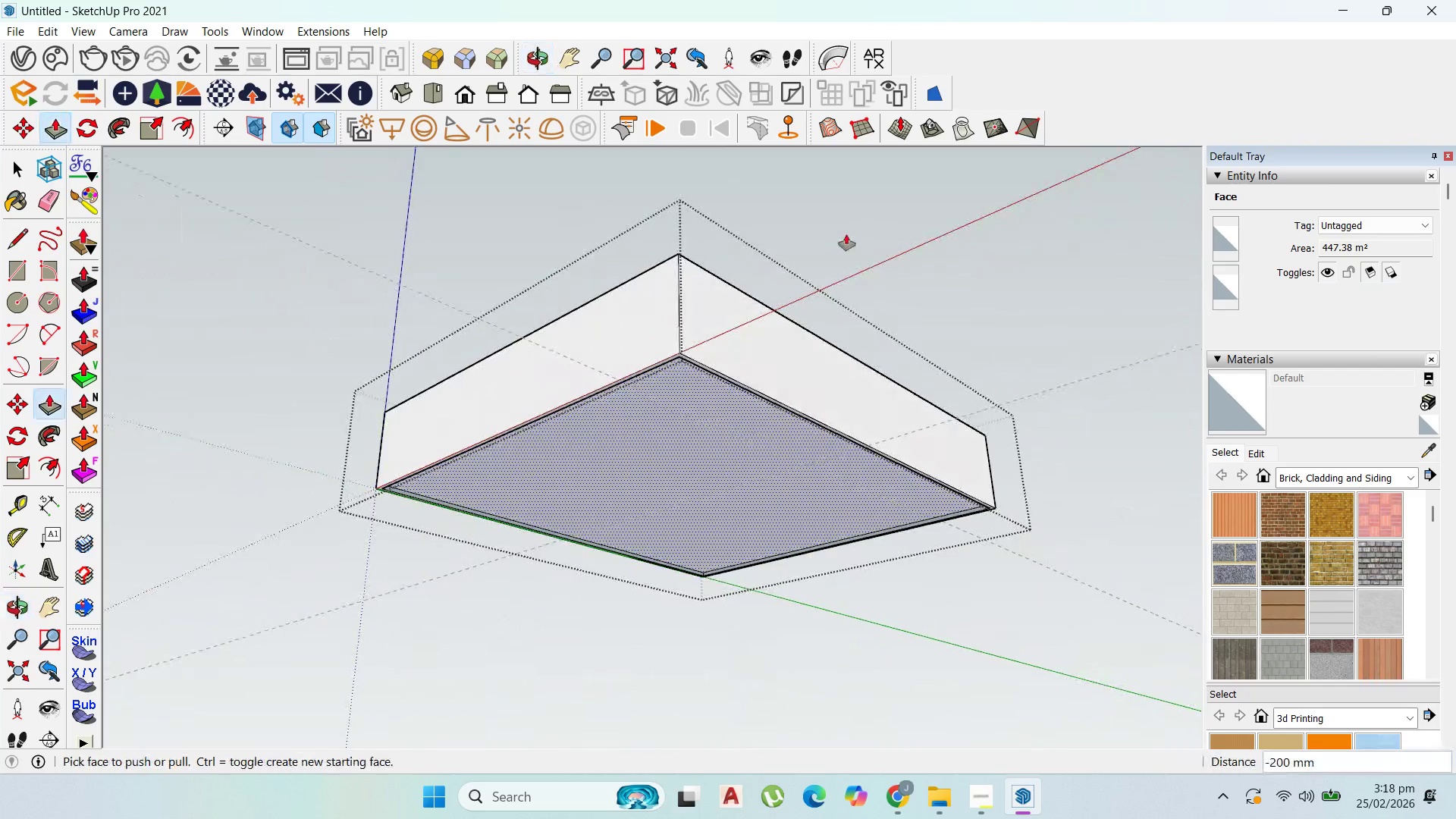 
scroll: coordinate [704, 407], scroll_direction: up, amount: 2.0
 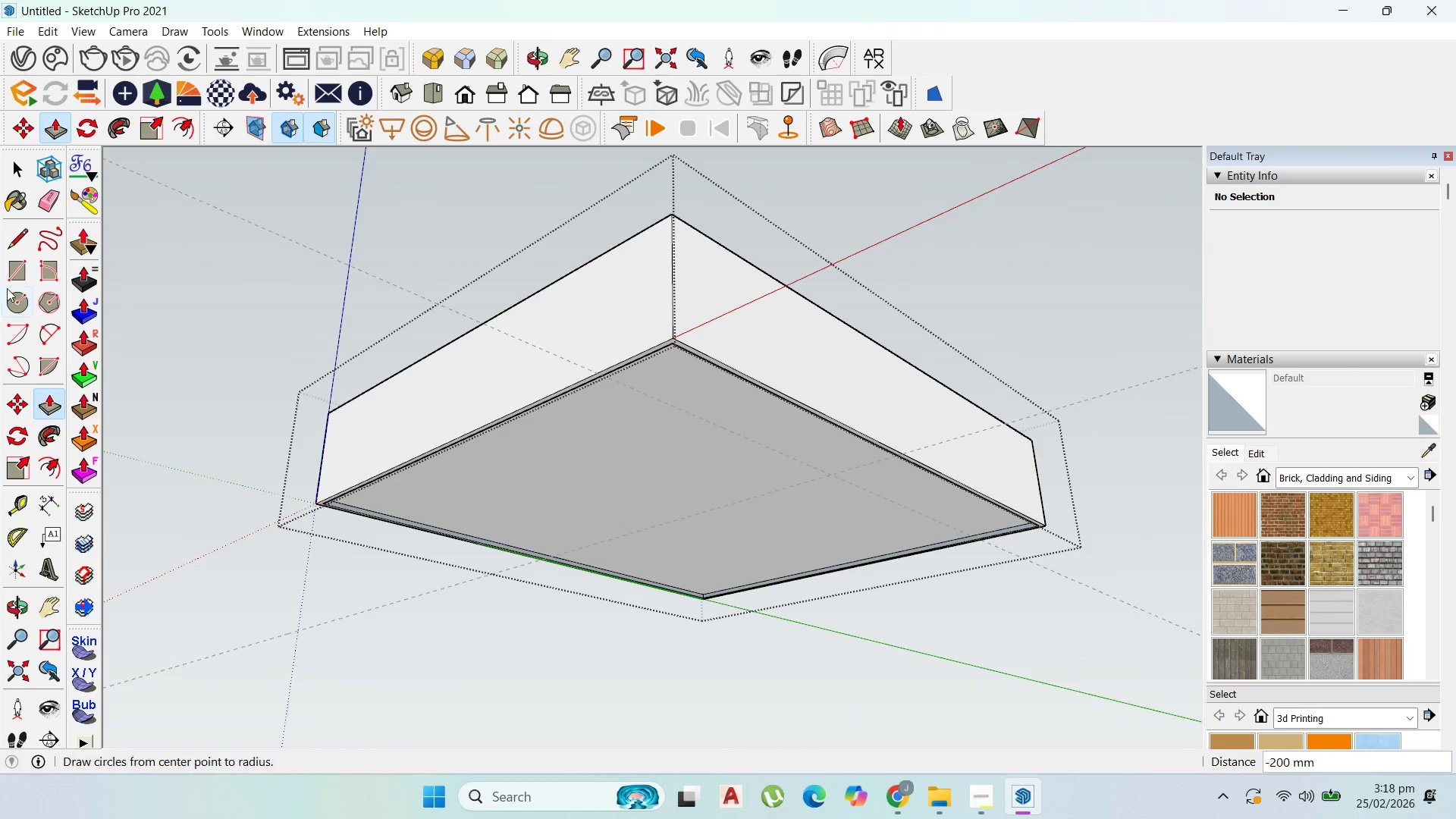 
left_click([18, 273])
 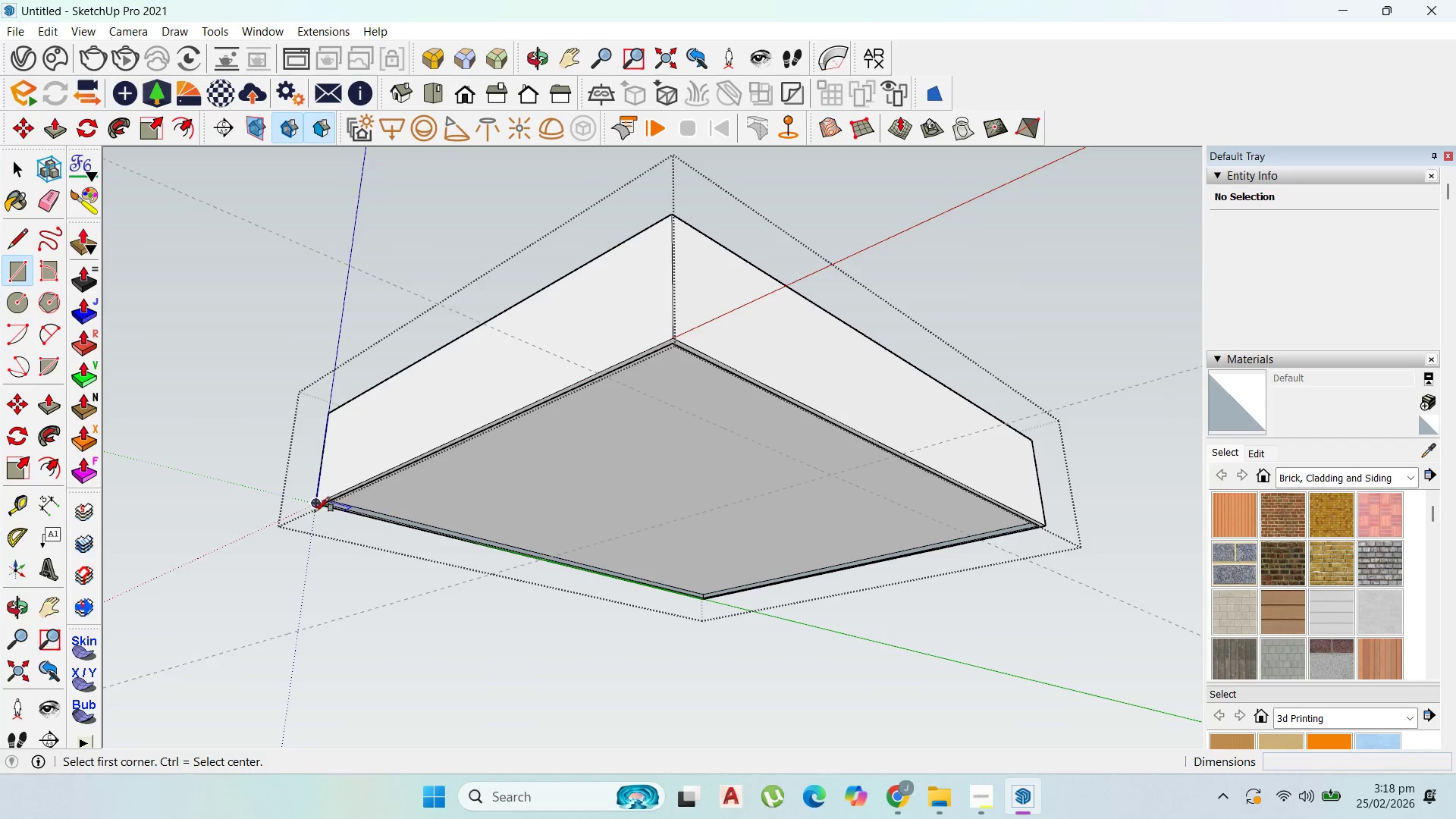 
left_click([328, 497])
 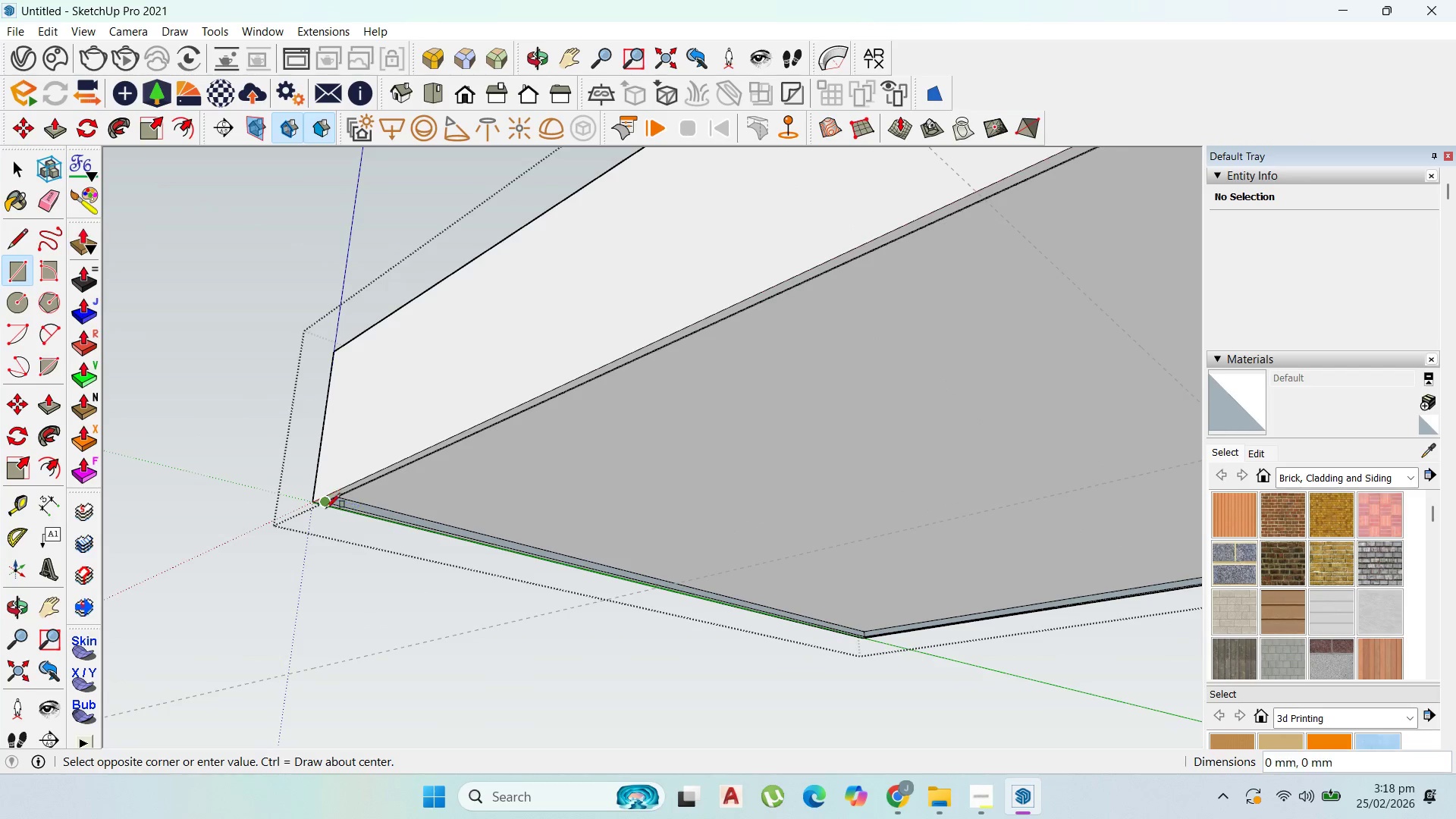 
scroll: coordinate [1046, 519], scroll_direction: up, amount: 9.0
 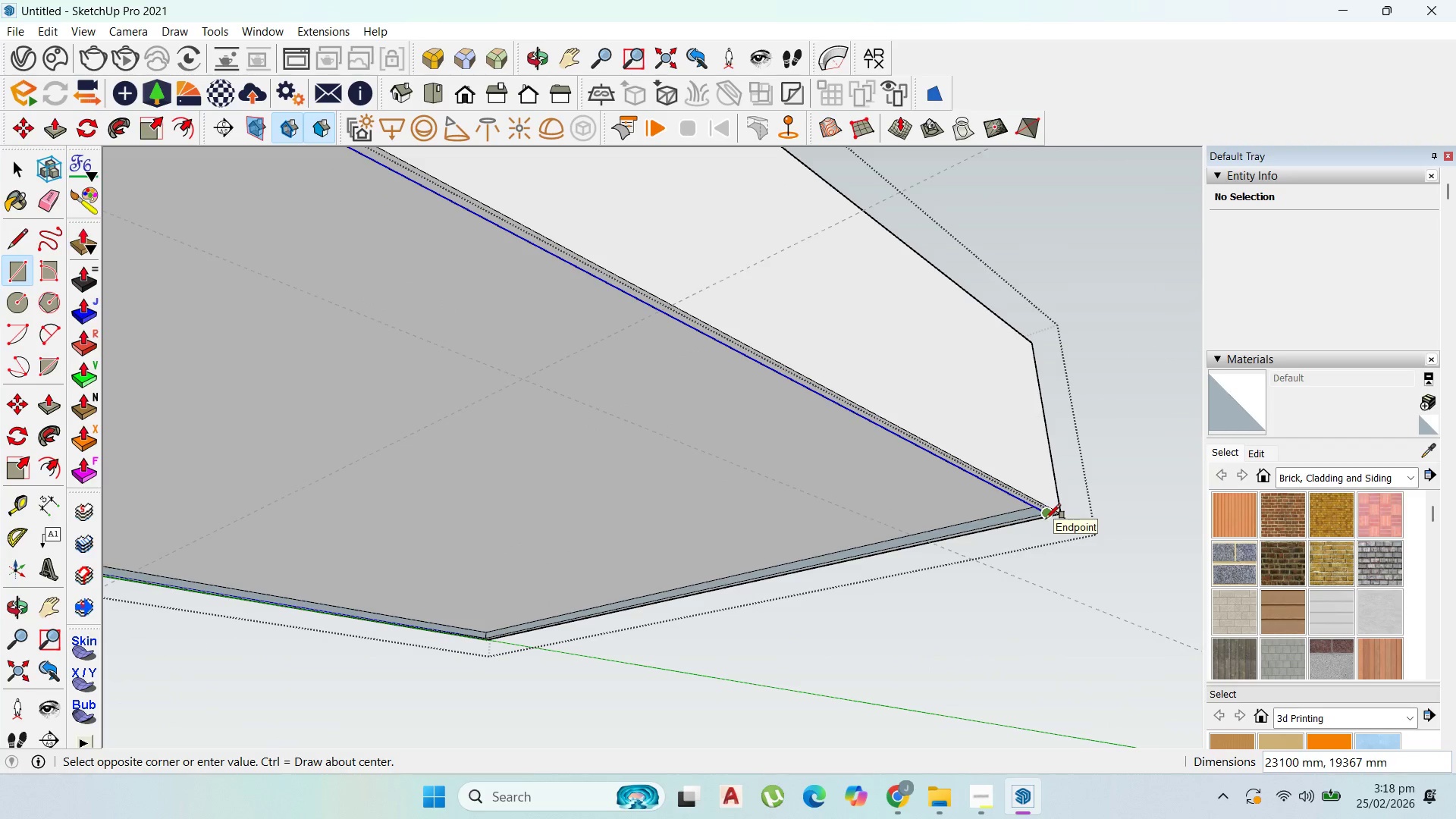 
left_click([1046, 519])
 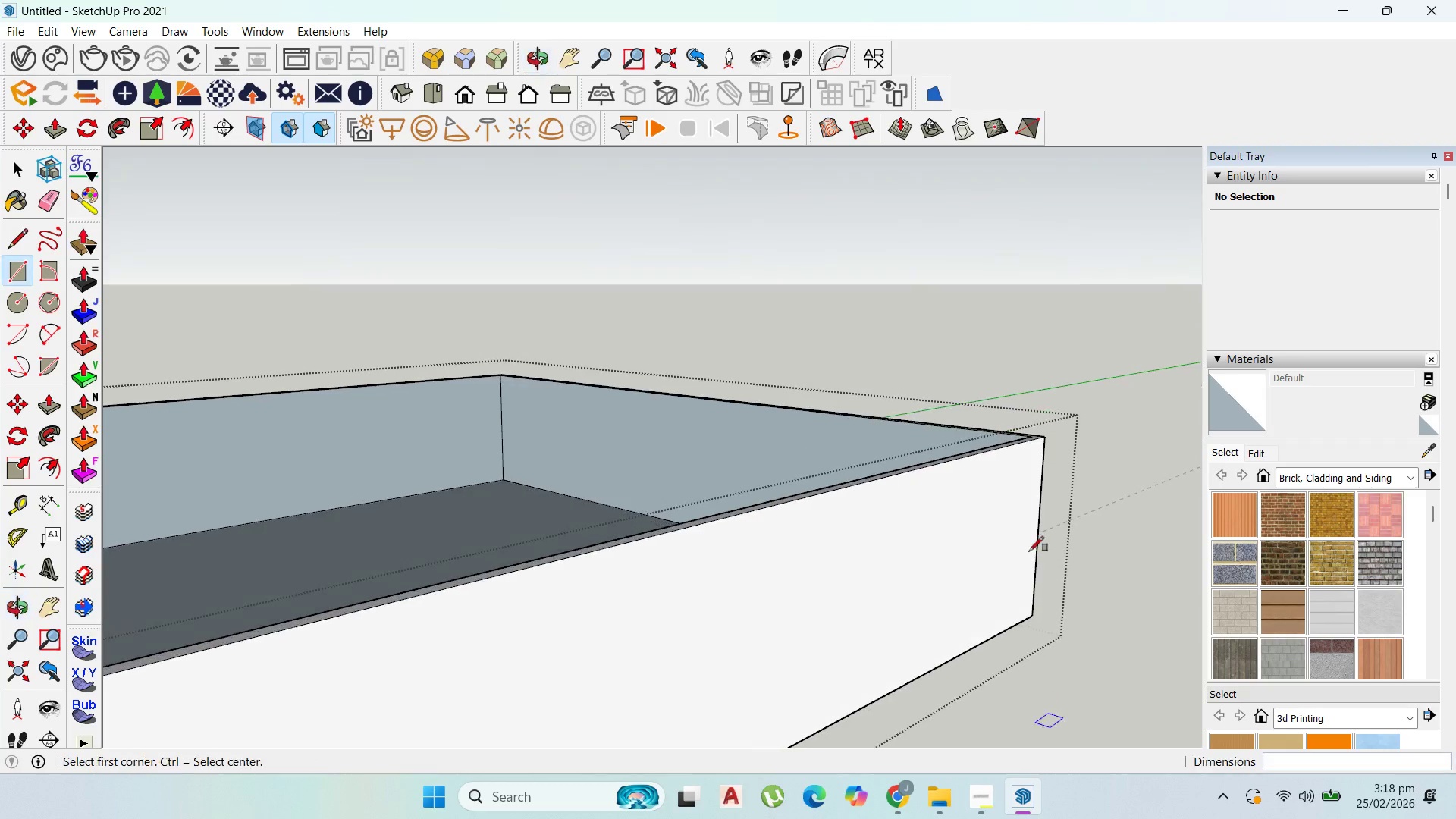 
scroll: coordinate [918, 529], scroll_direction: down, amount: 10.0
 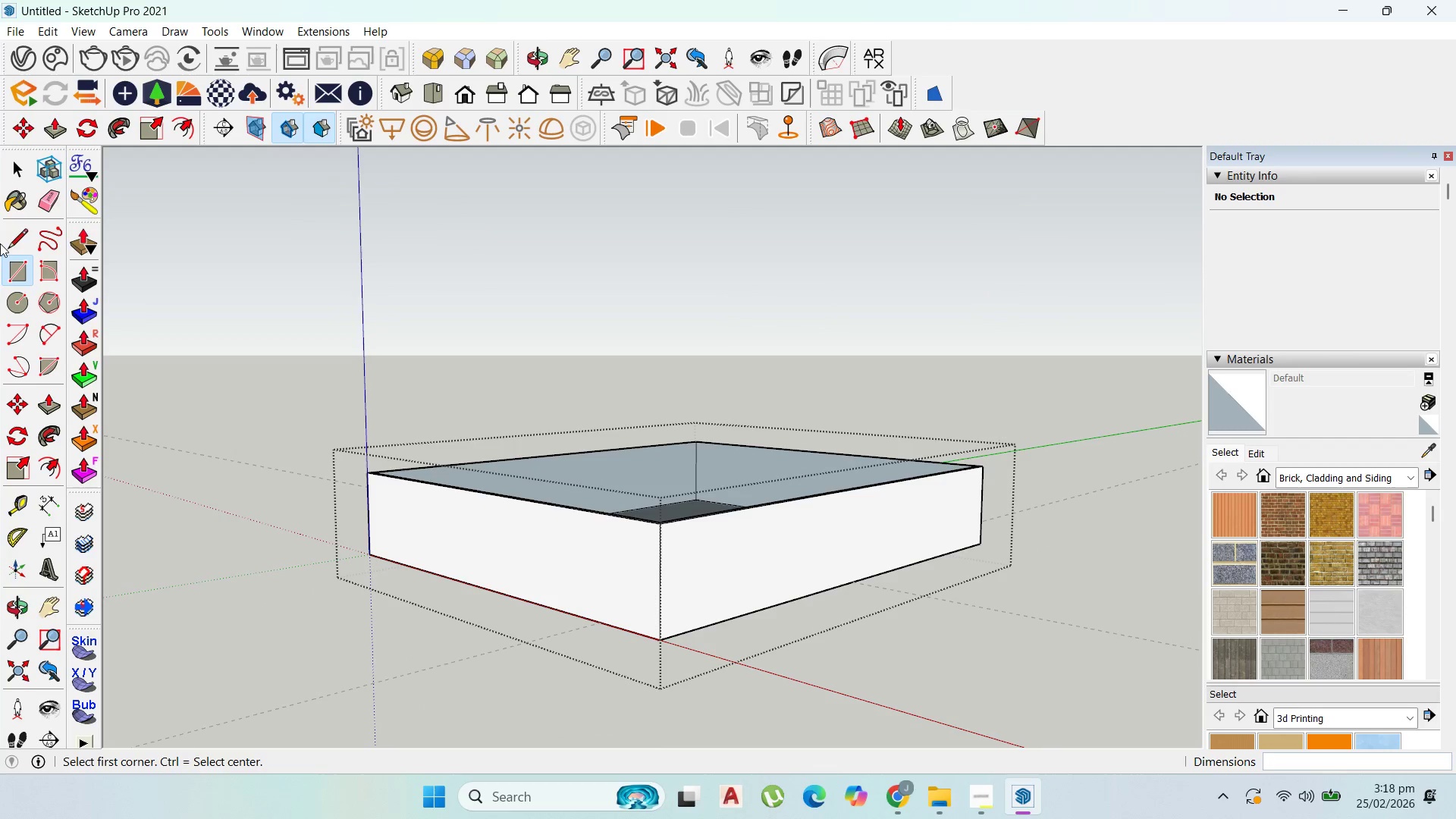 
left_click([23, 162])
 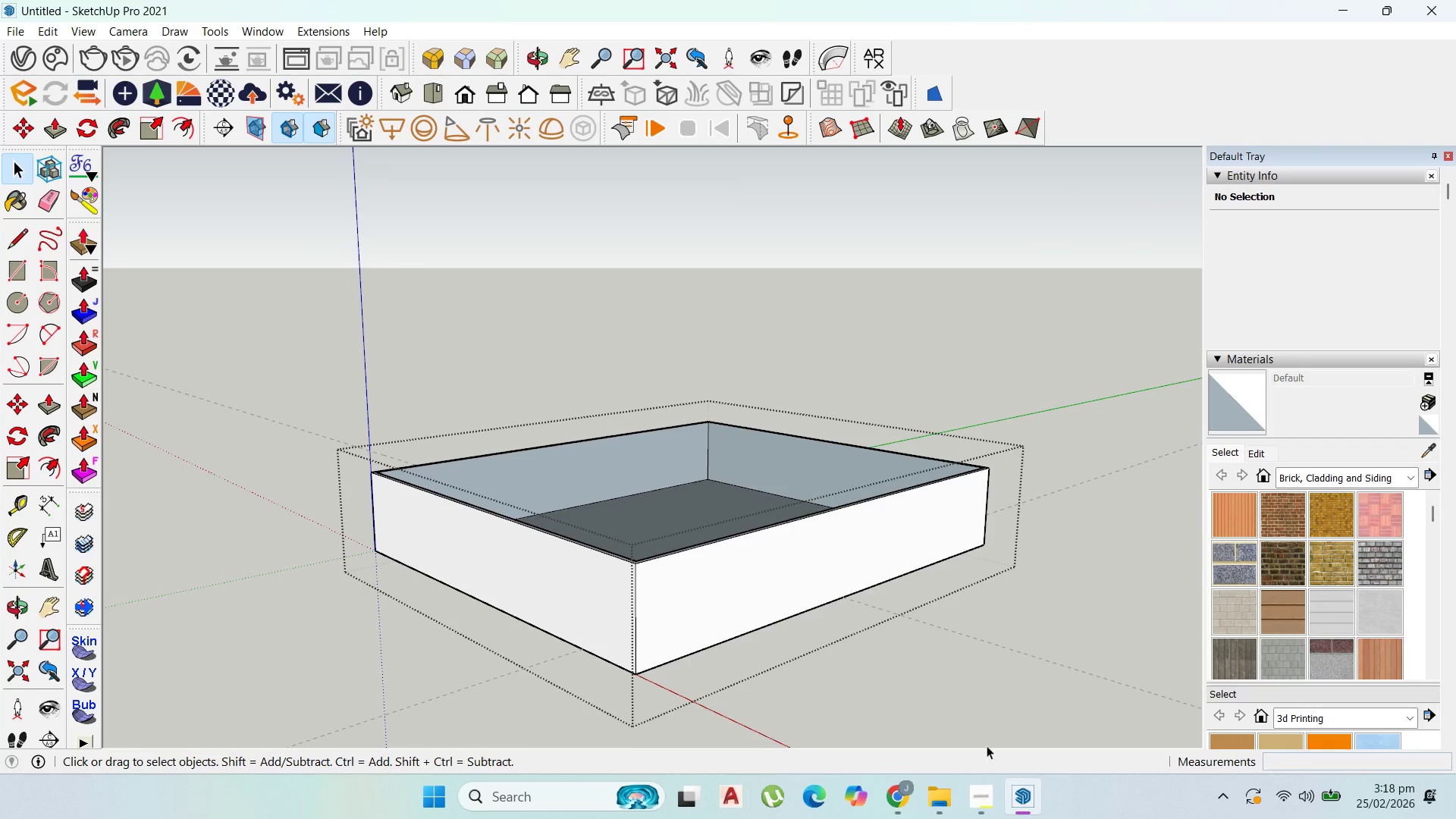 
double_click([952, 687])
 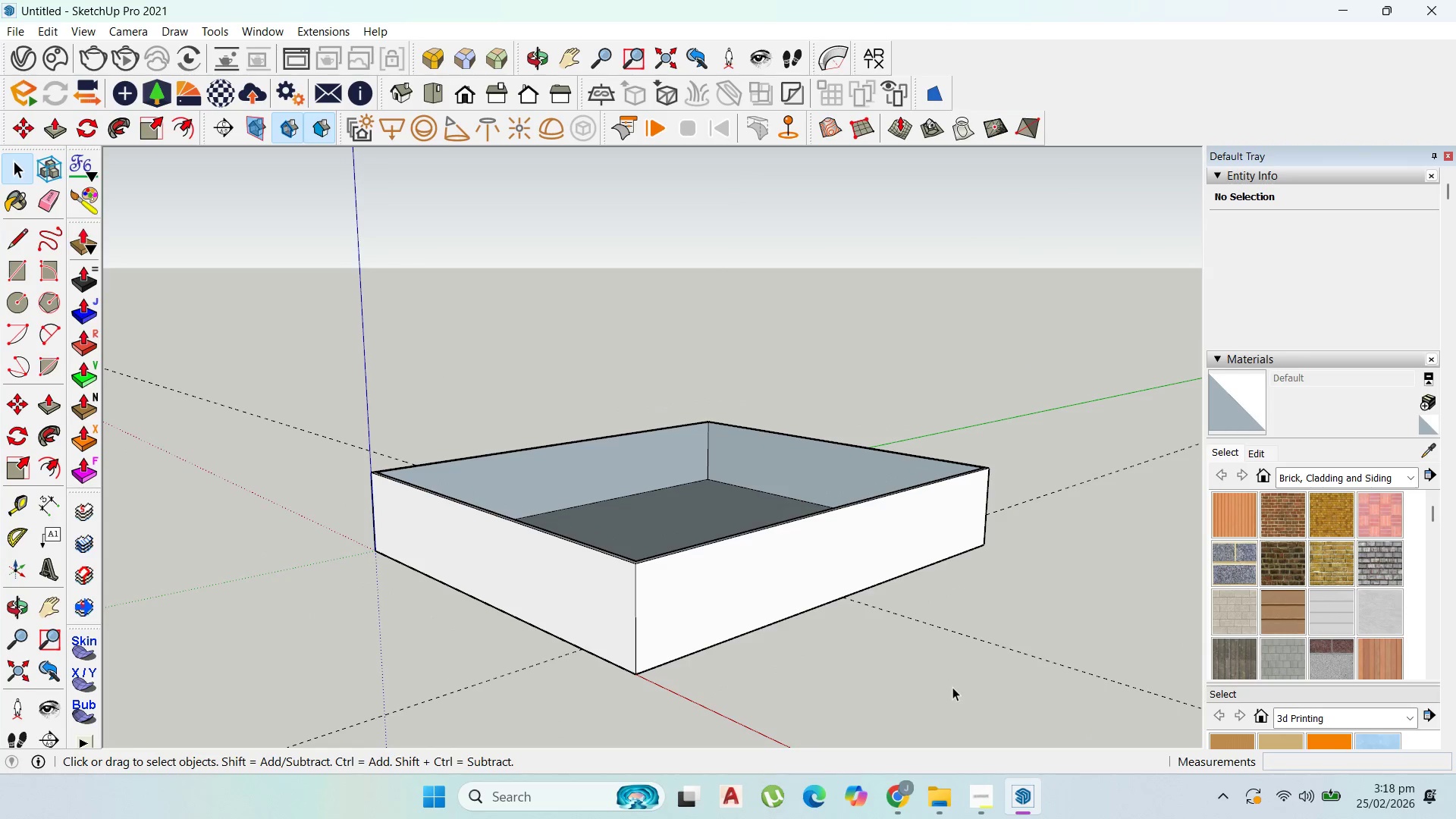 
triple_click([952, 687])
 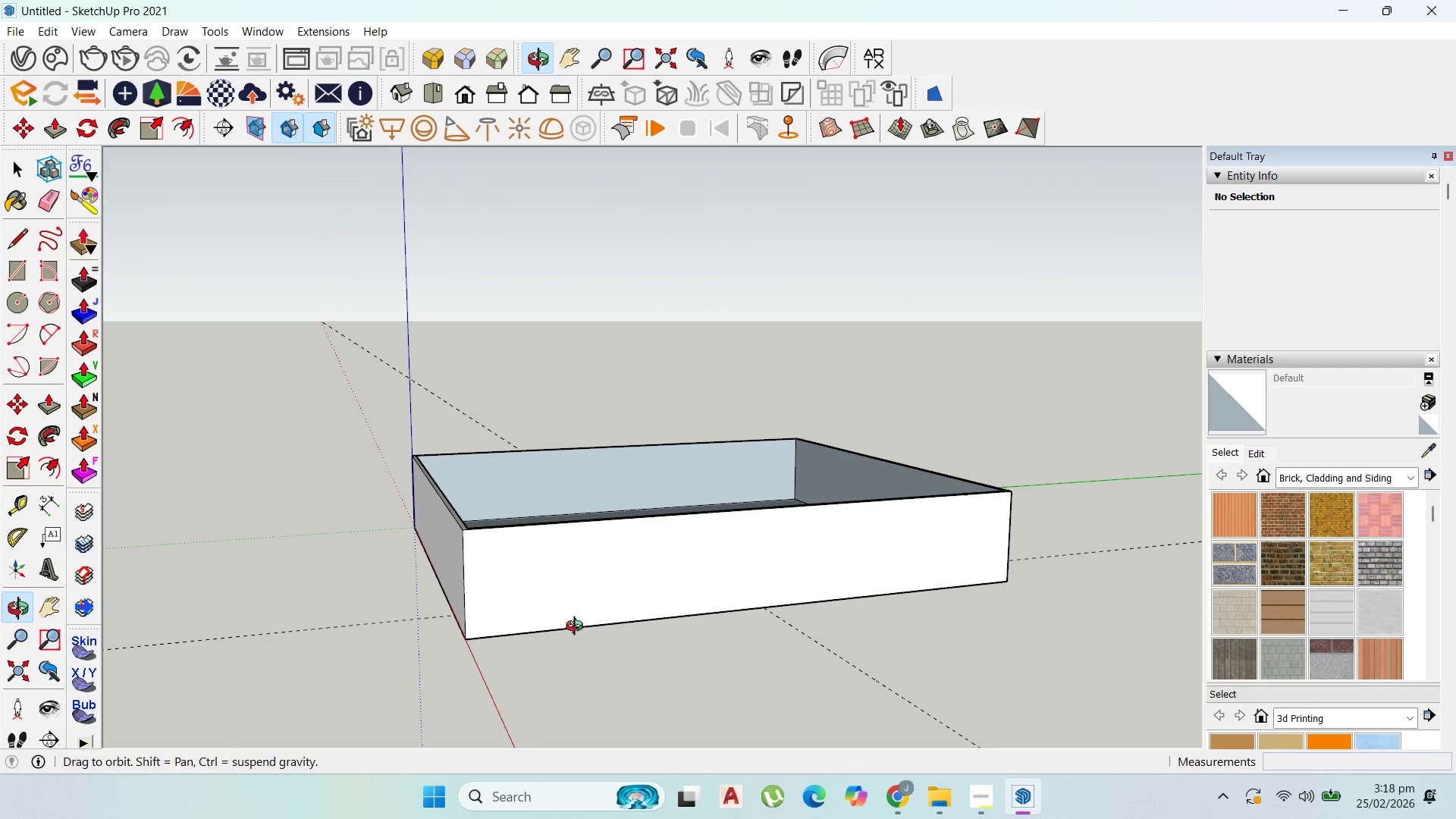 
scroll: coordinate [588, 527], scroll_direction: up, amount: 1.0
 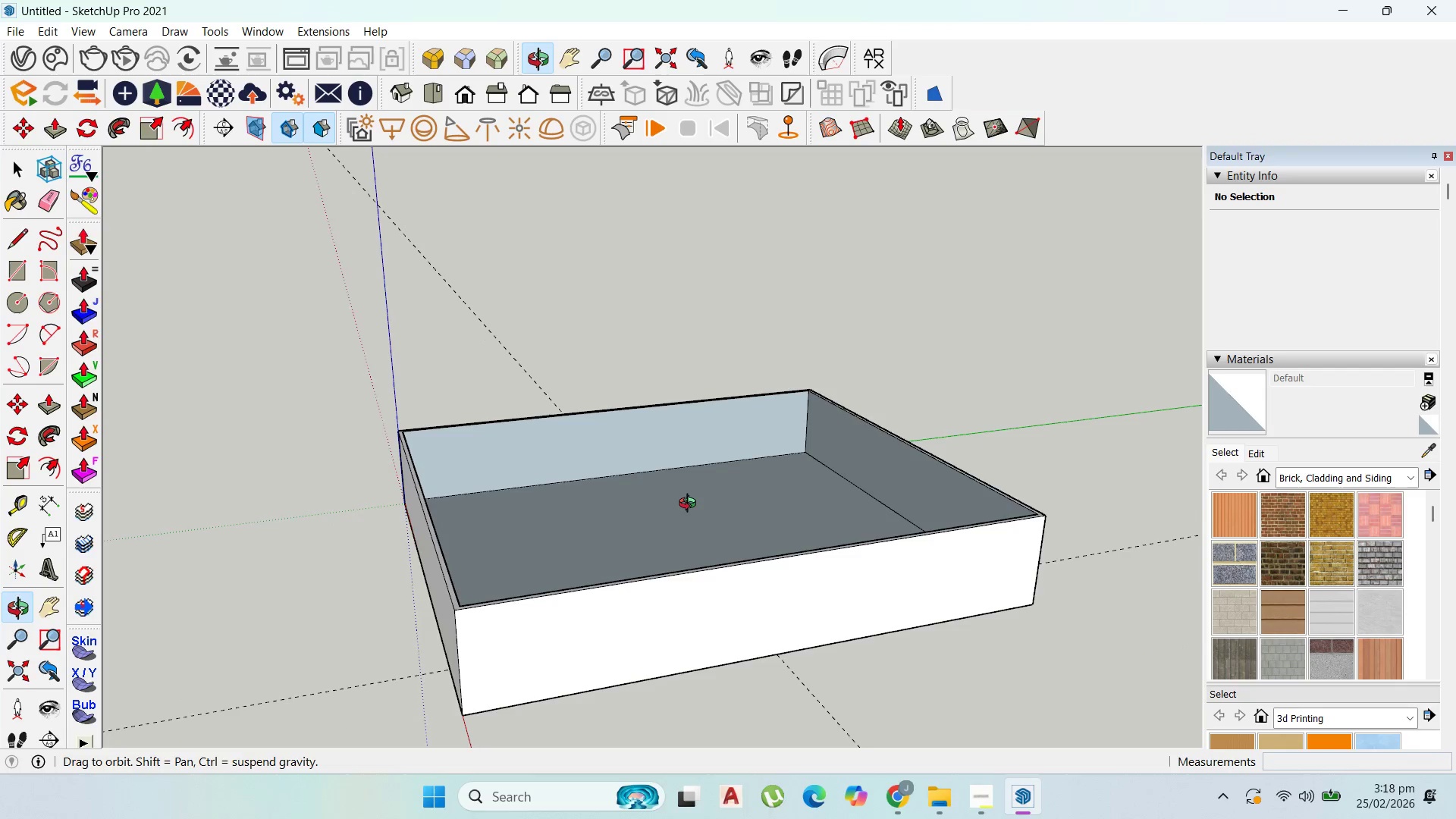 
left_click([20, 273])
 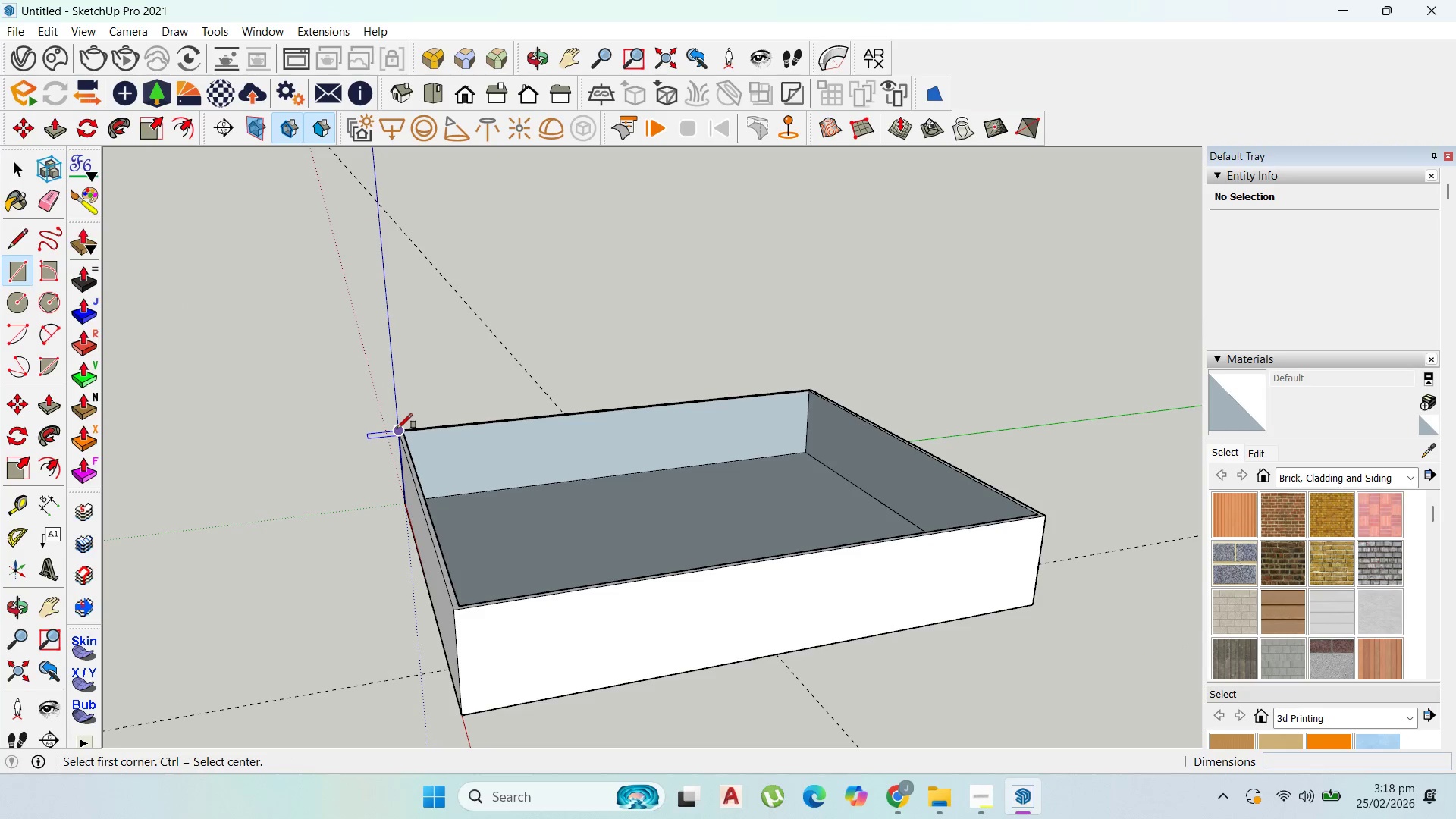 
left_click([397, 428])
 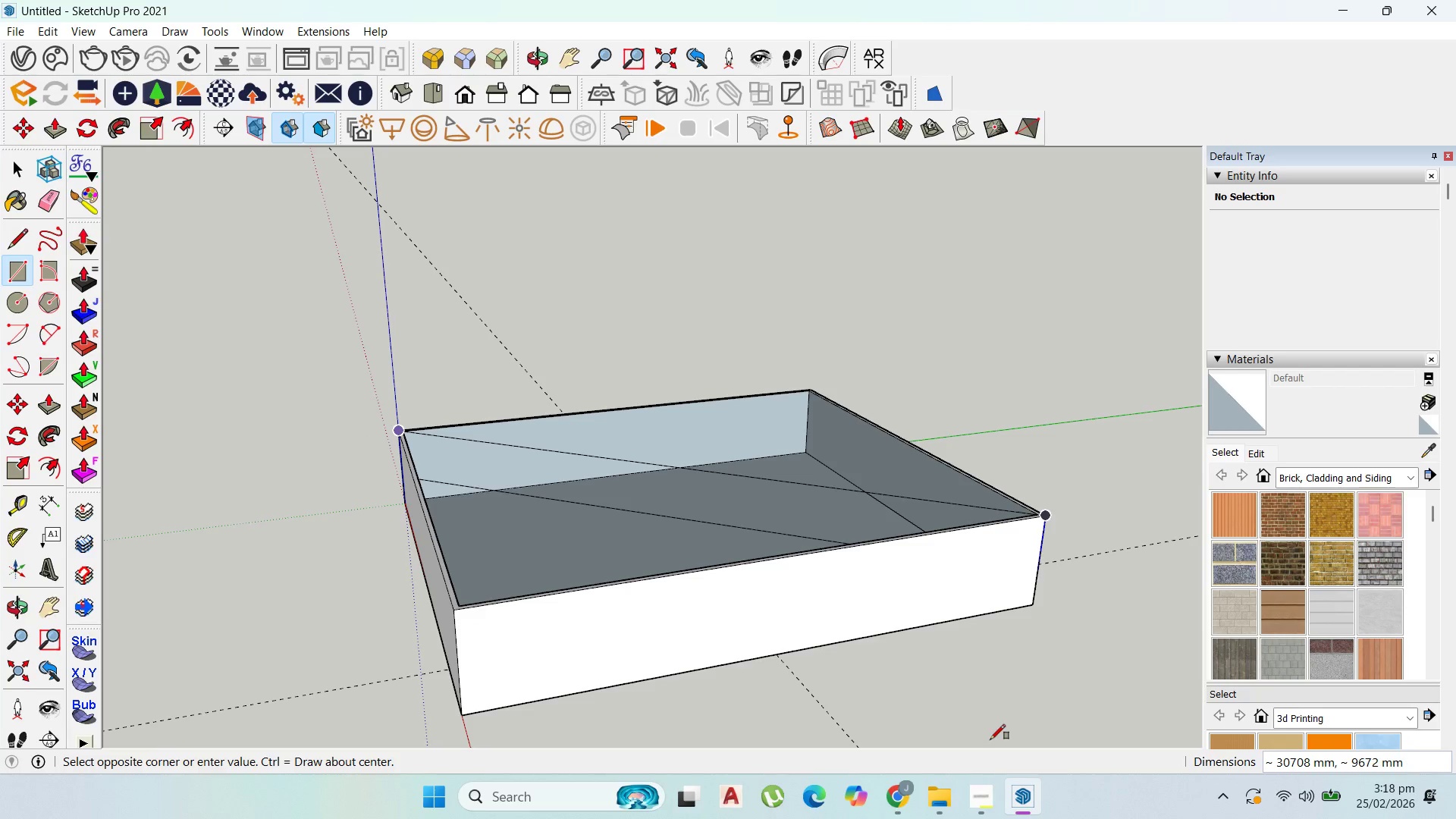 
left_click([970, 791])